 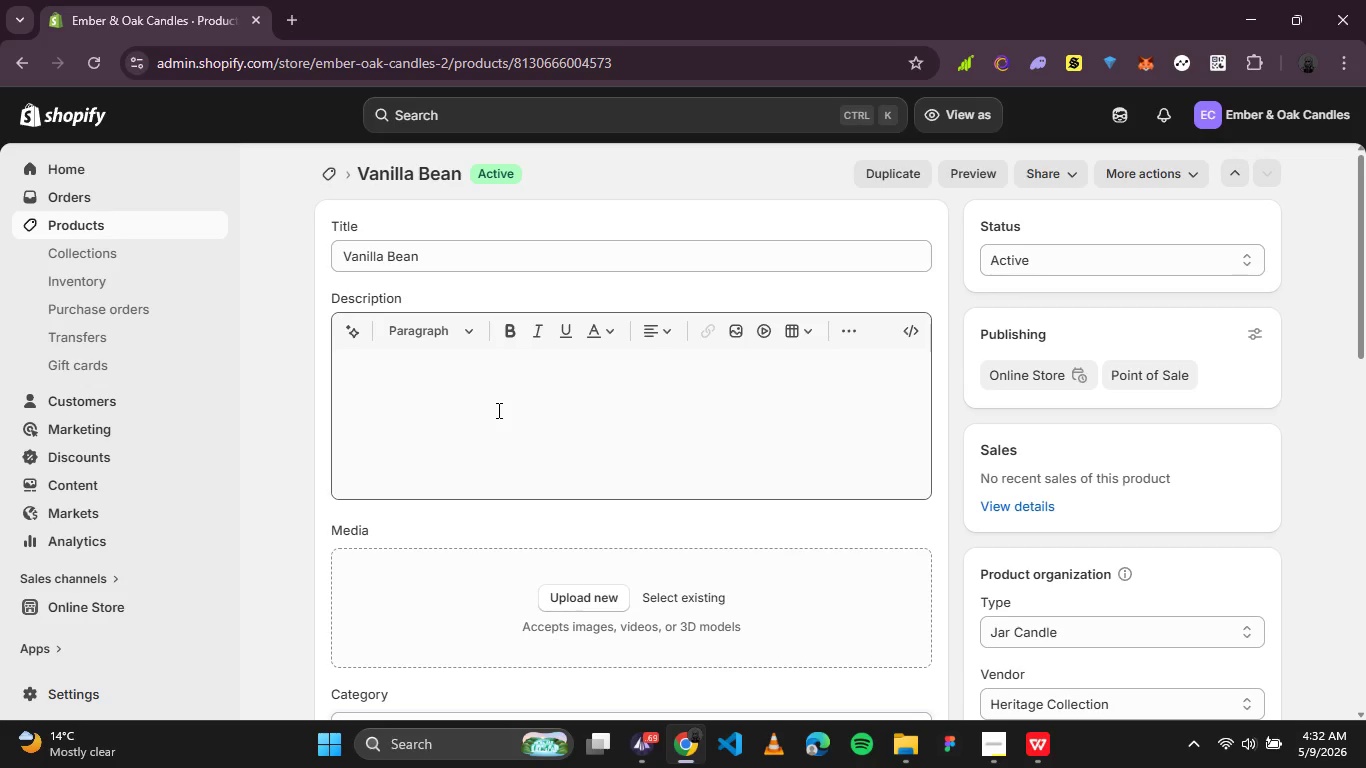 
left_click([638, 477])
 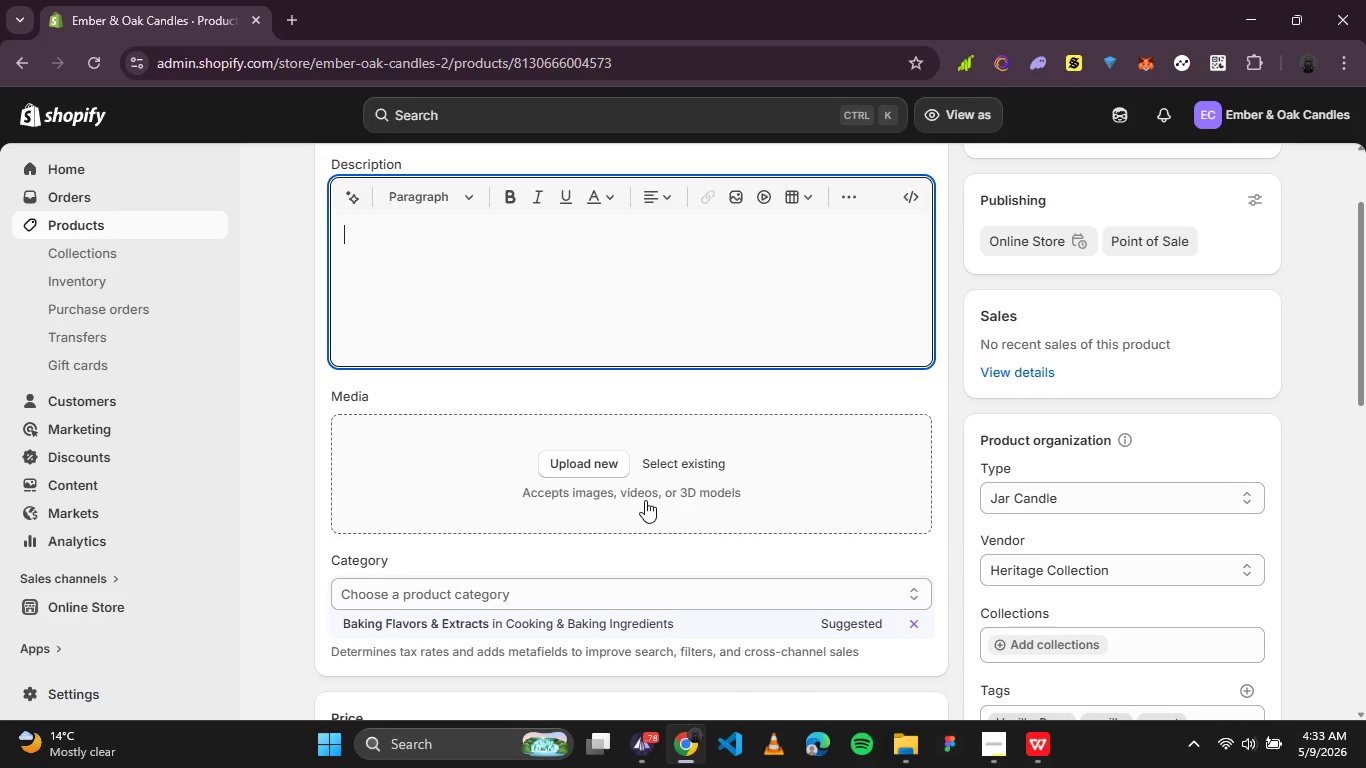 
wait(50.72)
 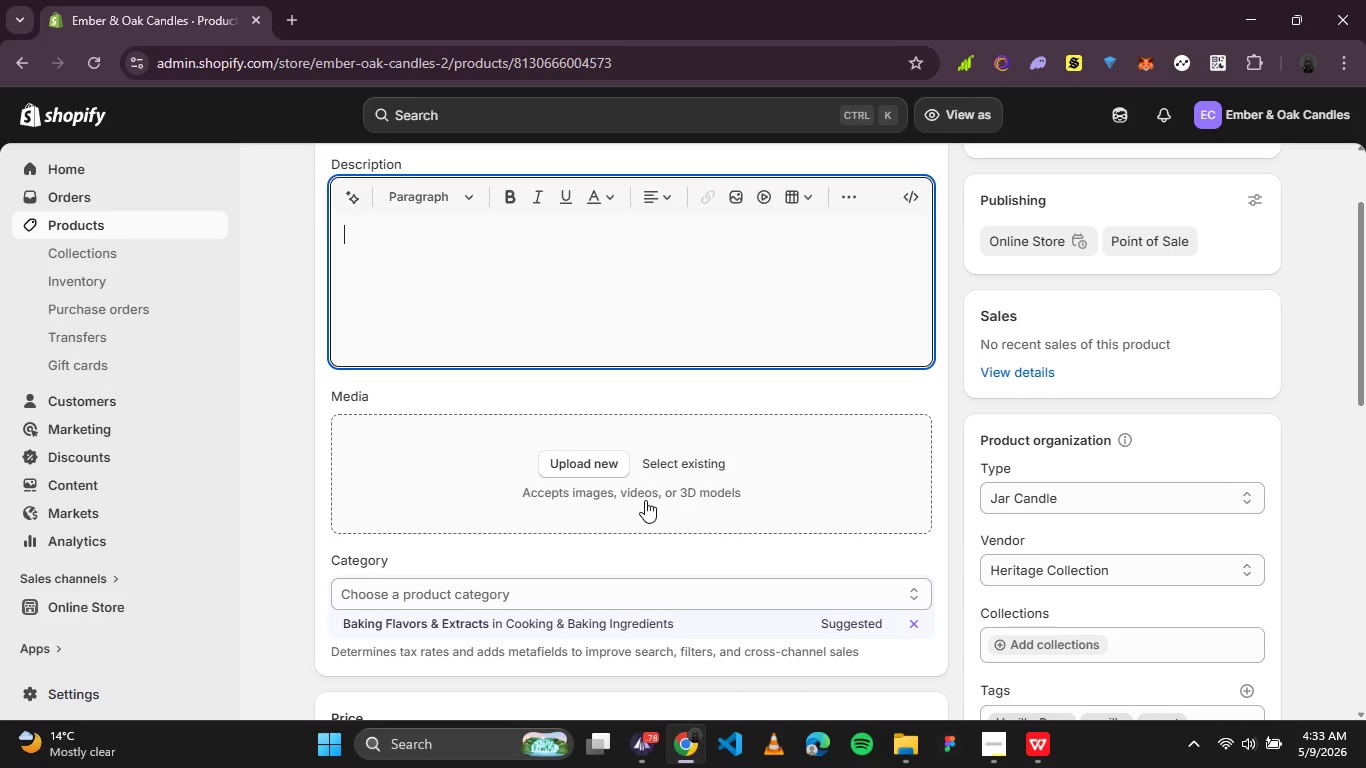 
scroll: coordinate [569, 459], scroll_direction: up, amount: 5.0
 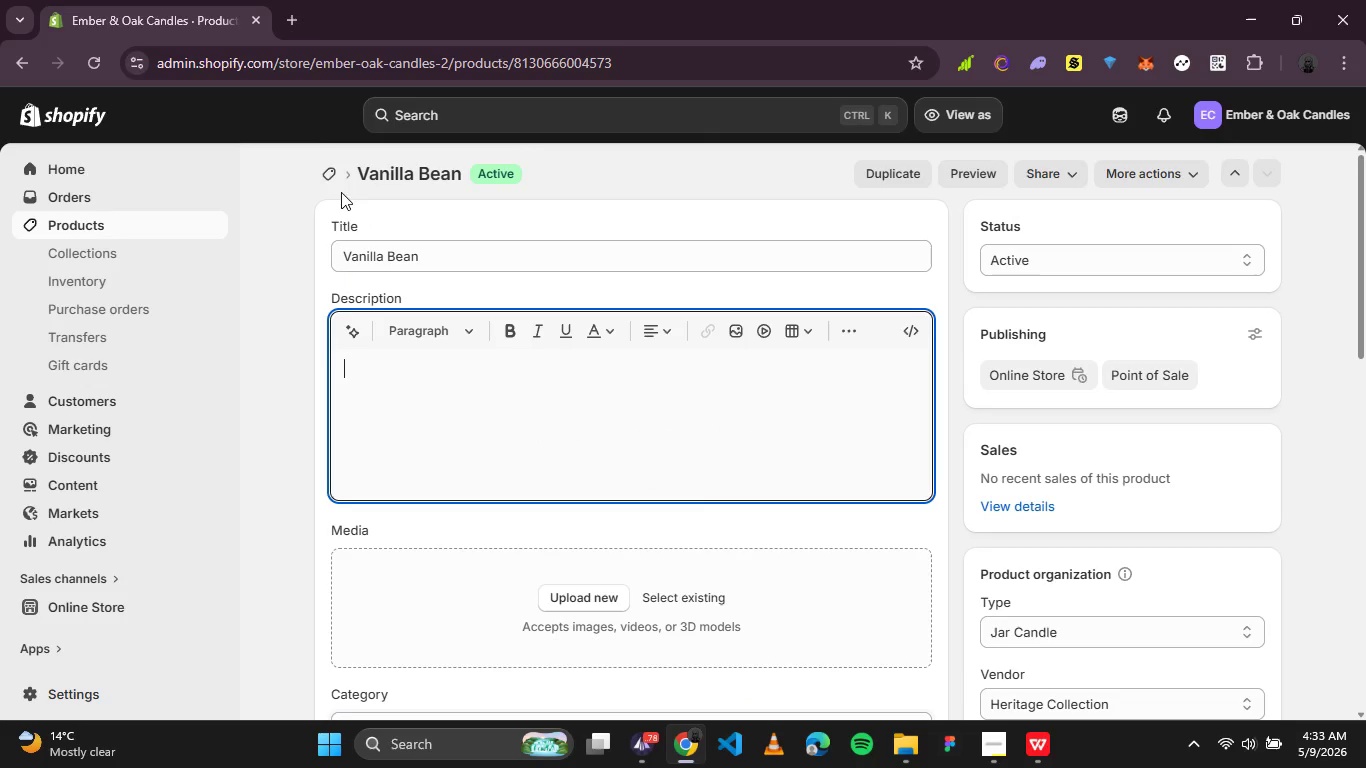 
left_click([330, 182])
 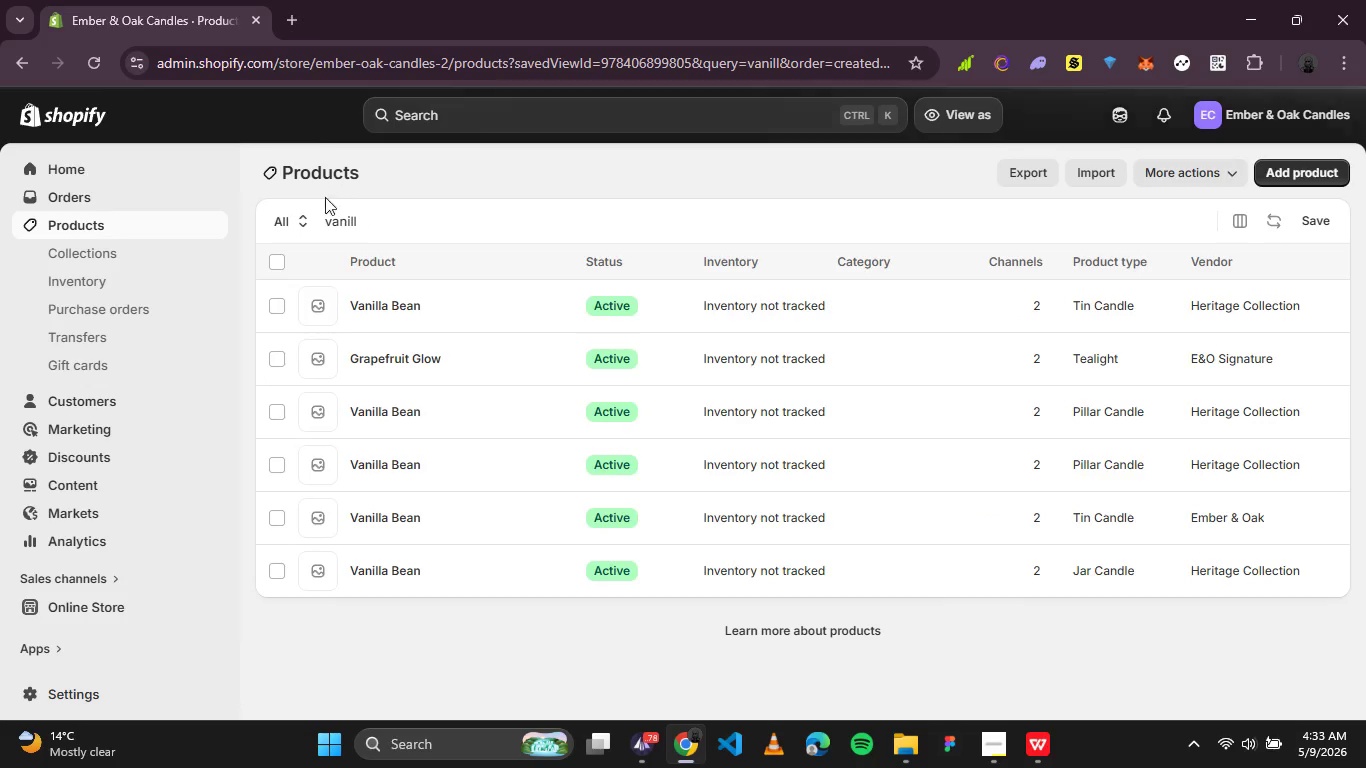 
double_click([359, 228])
 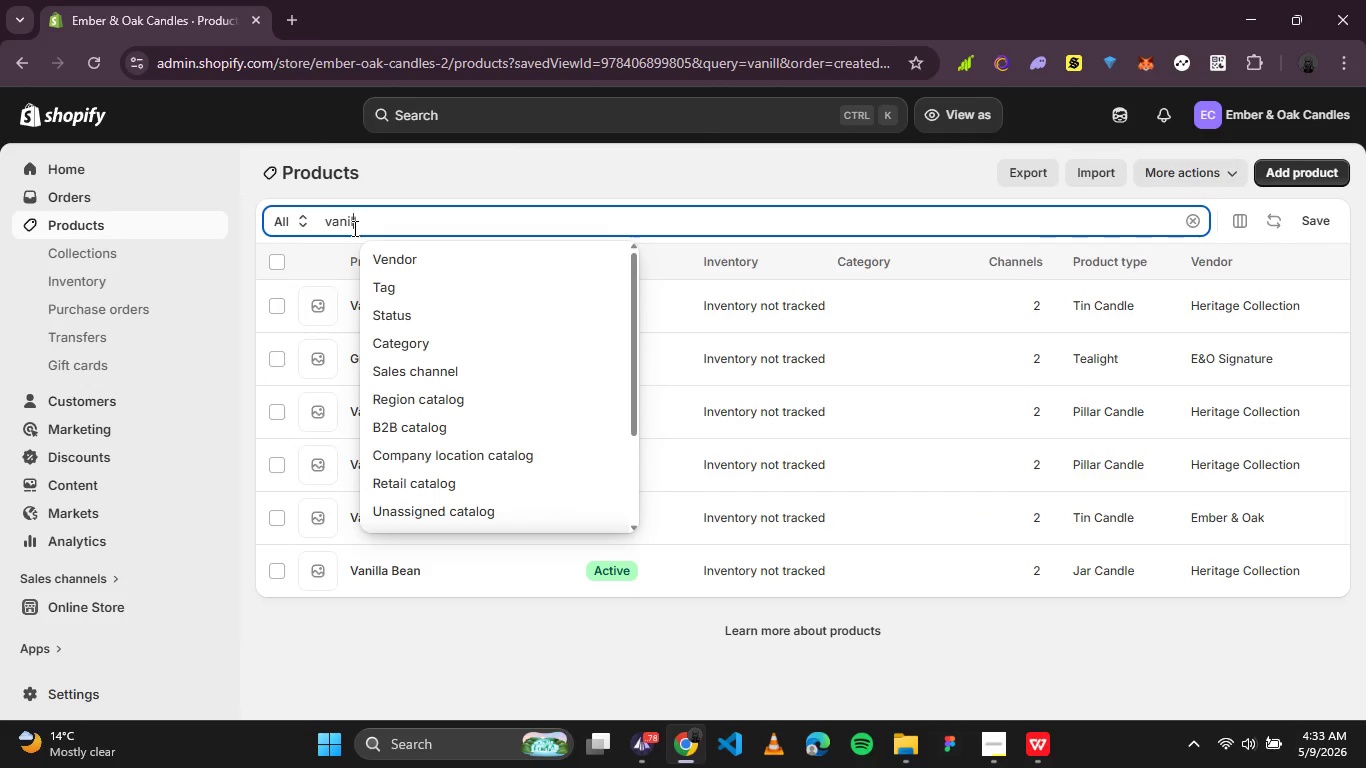 
double_click([353, 228])
 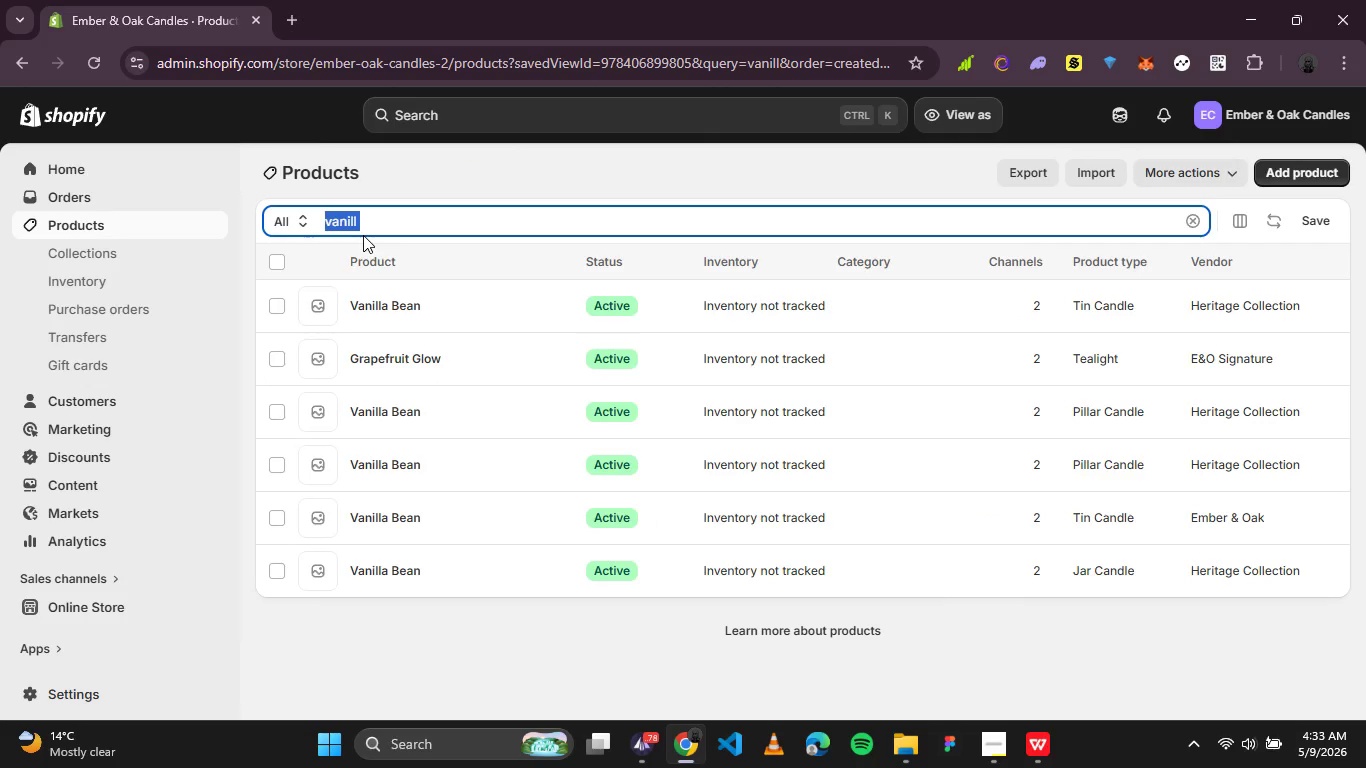 
key(Backspace)
 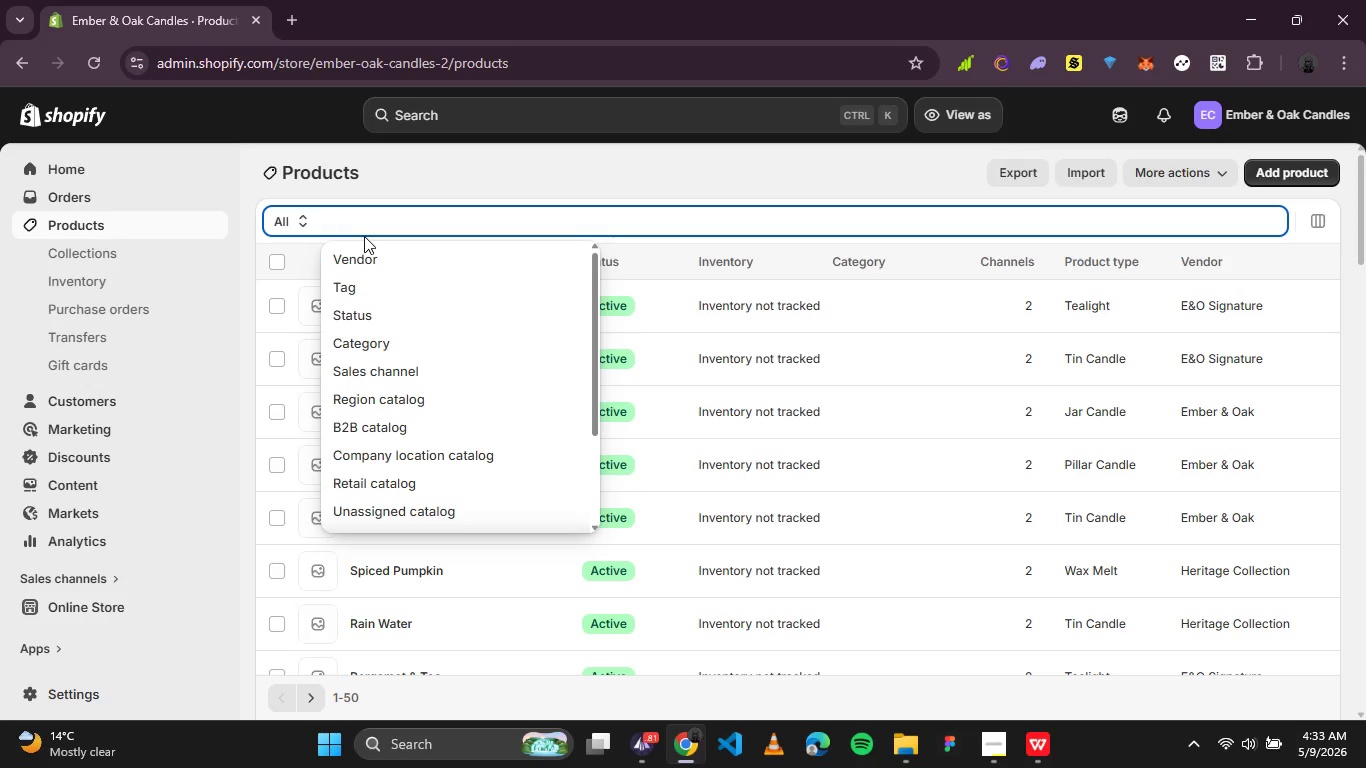 
wait(30.94)
 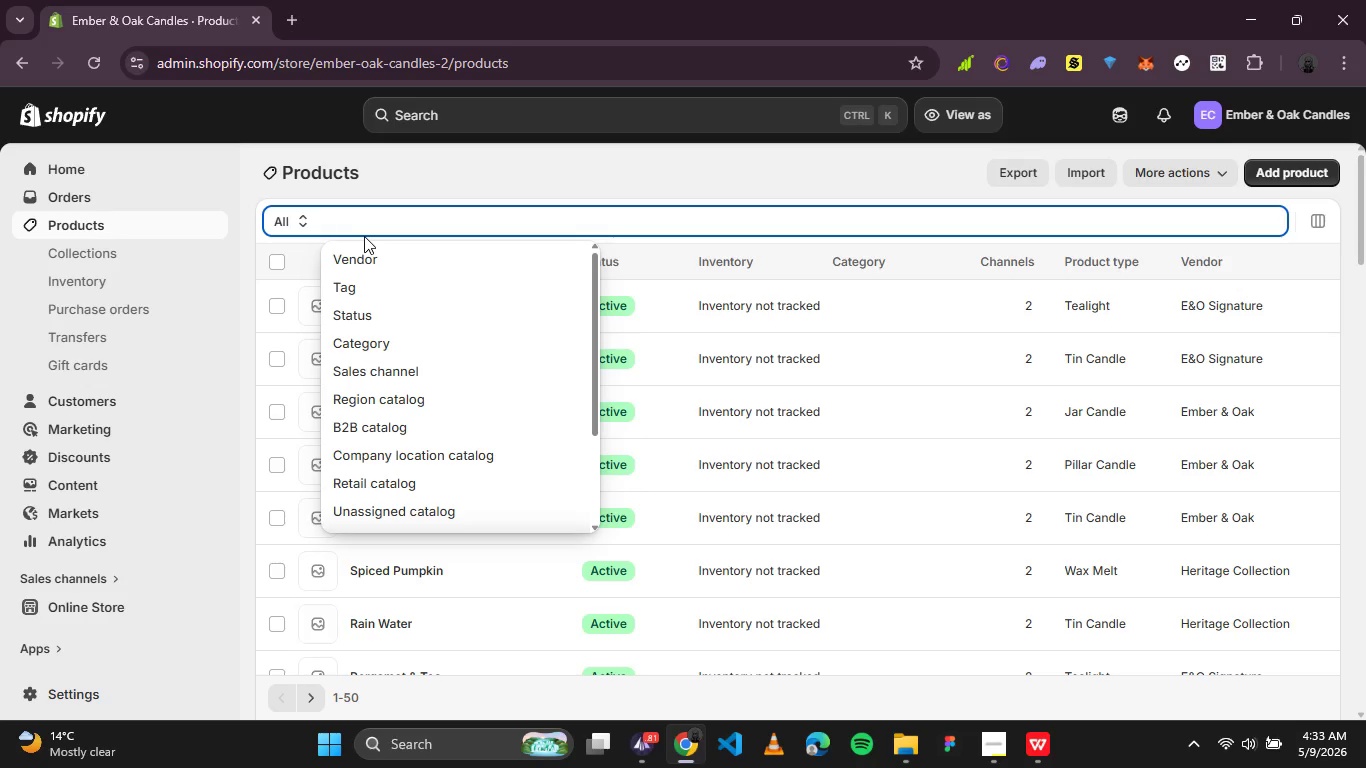 
left_click([294, 266])
 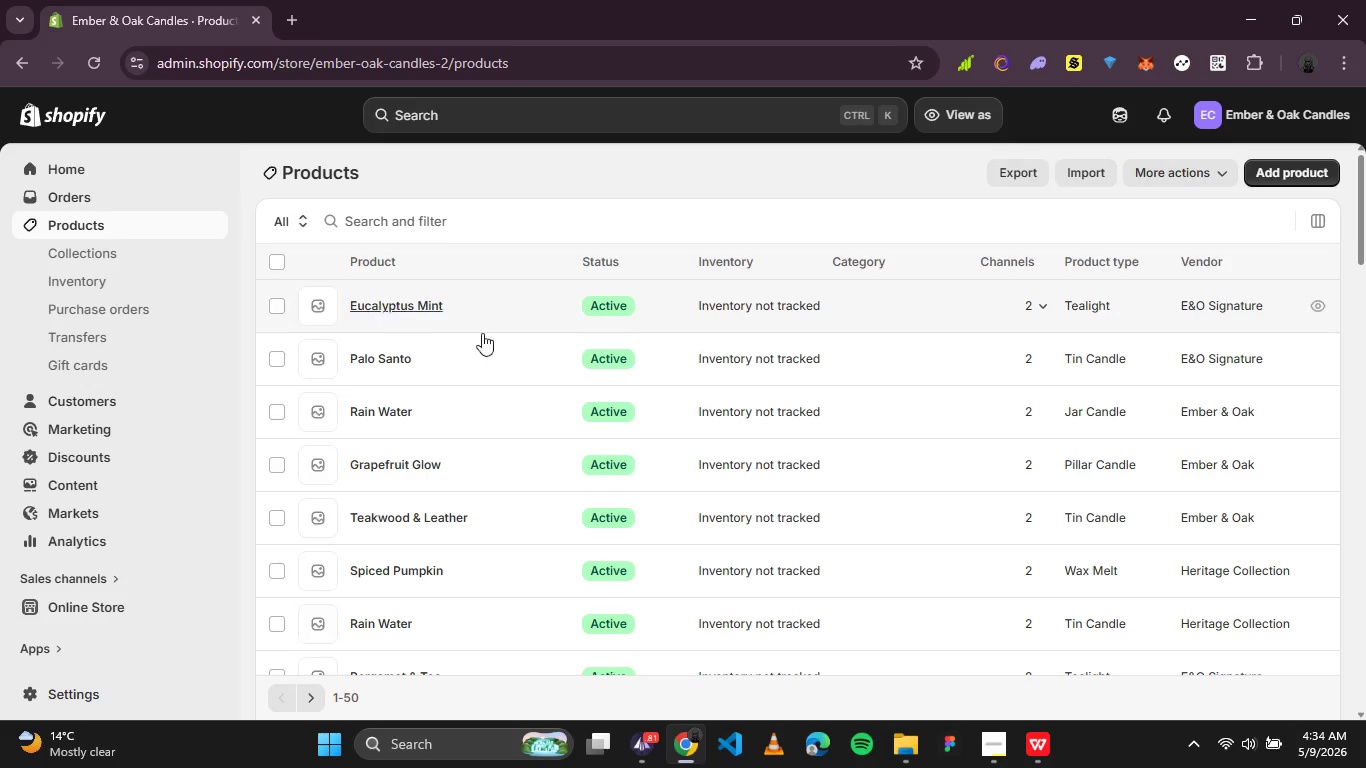 
scroll: coordinate [537, 349], scroll_direction: down, amount: 13.0
 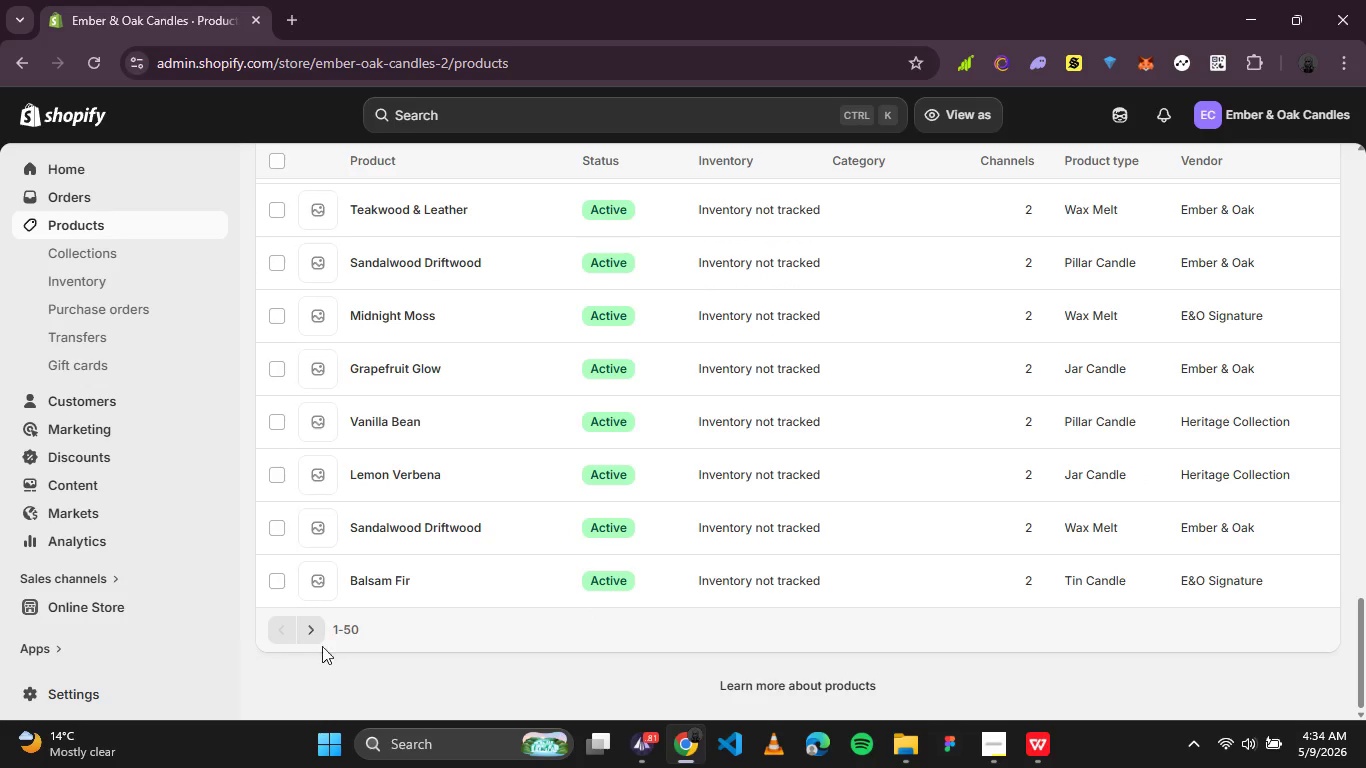 
left_click([320, 629])
 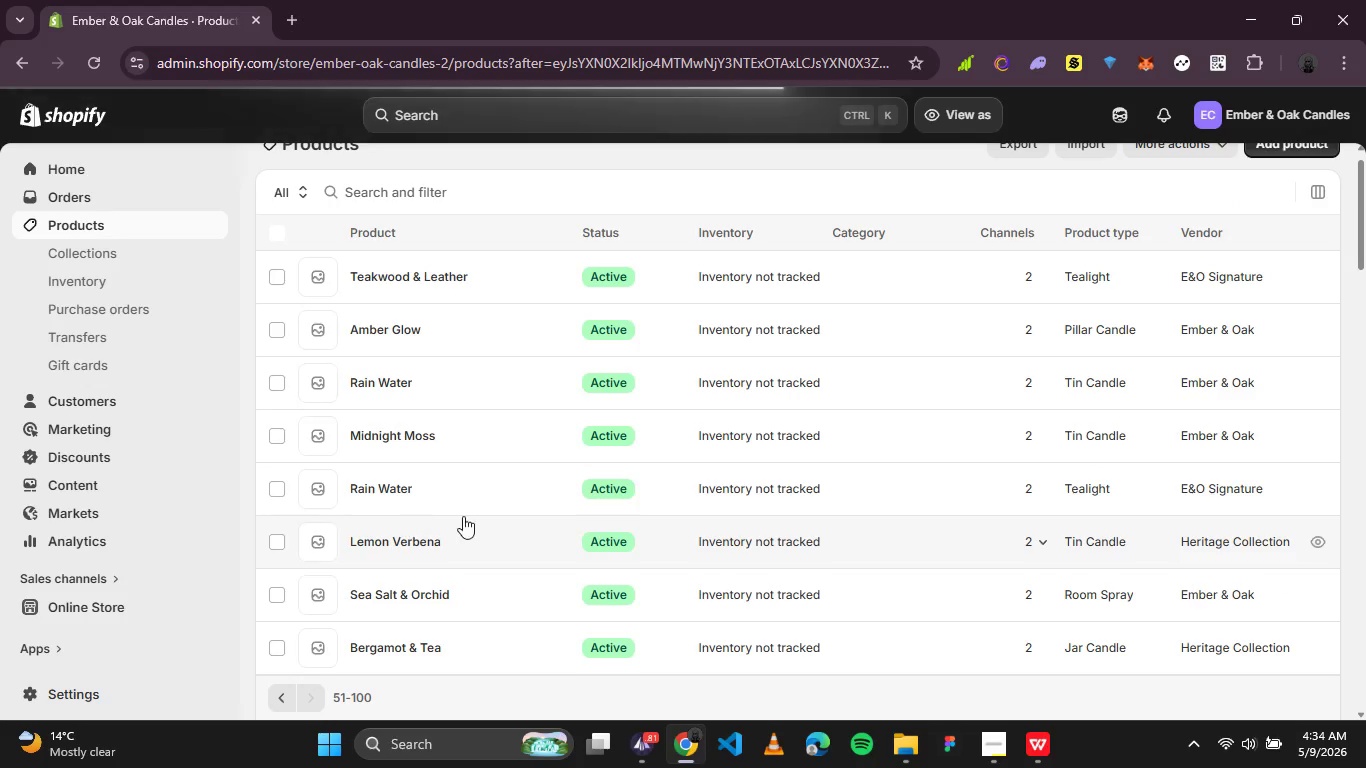 
wait(5.91)
 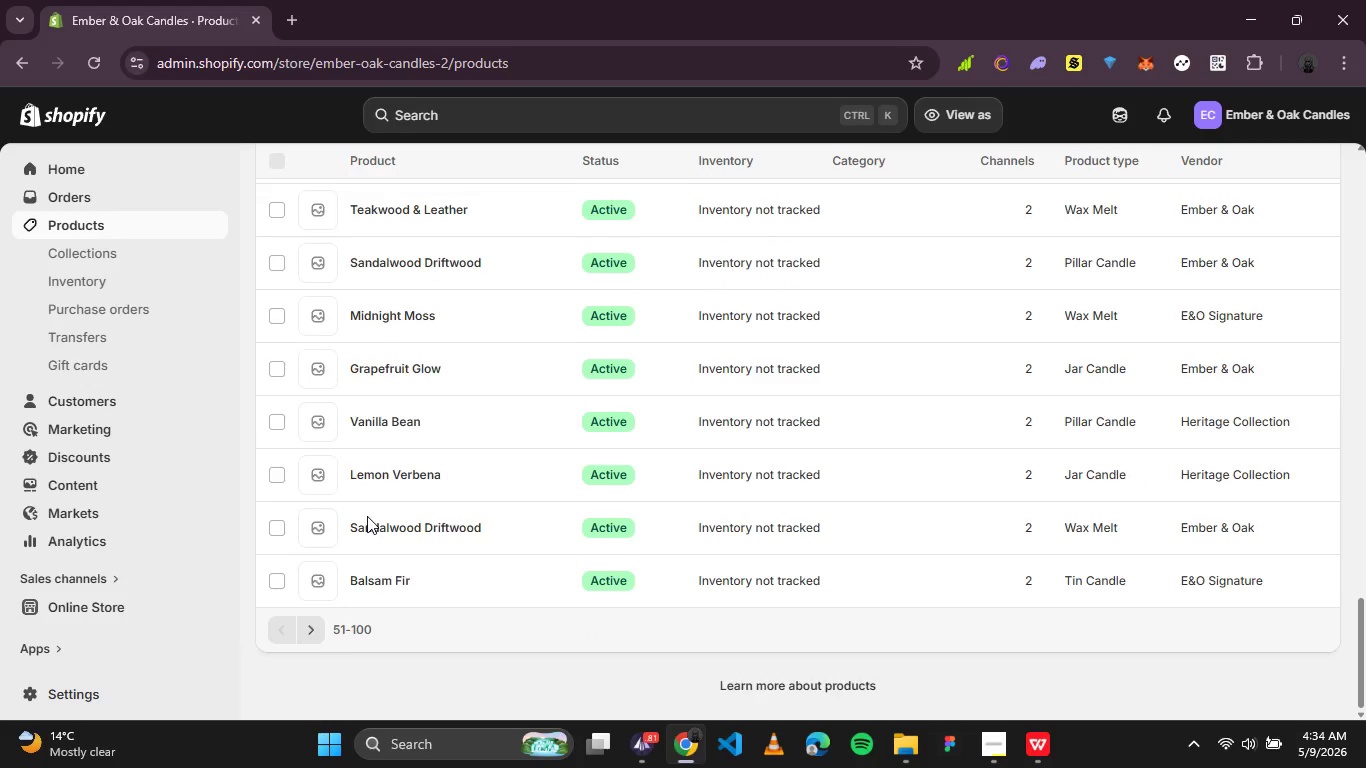 
left_click([282, 238])
 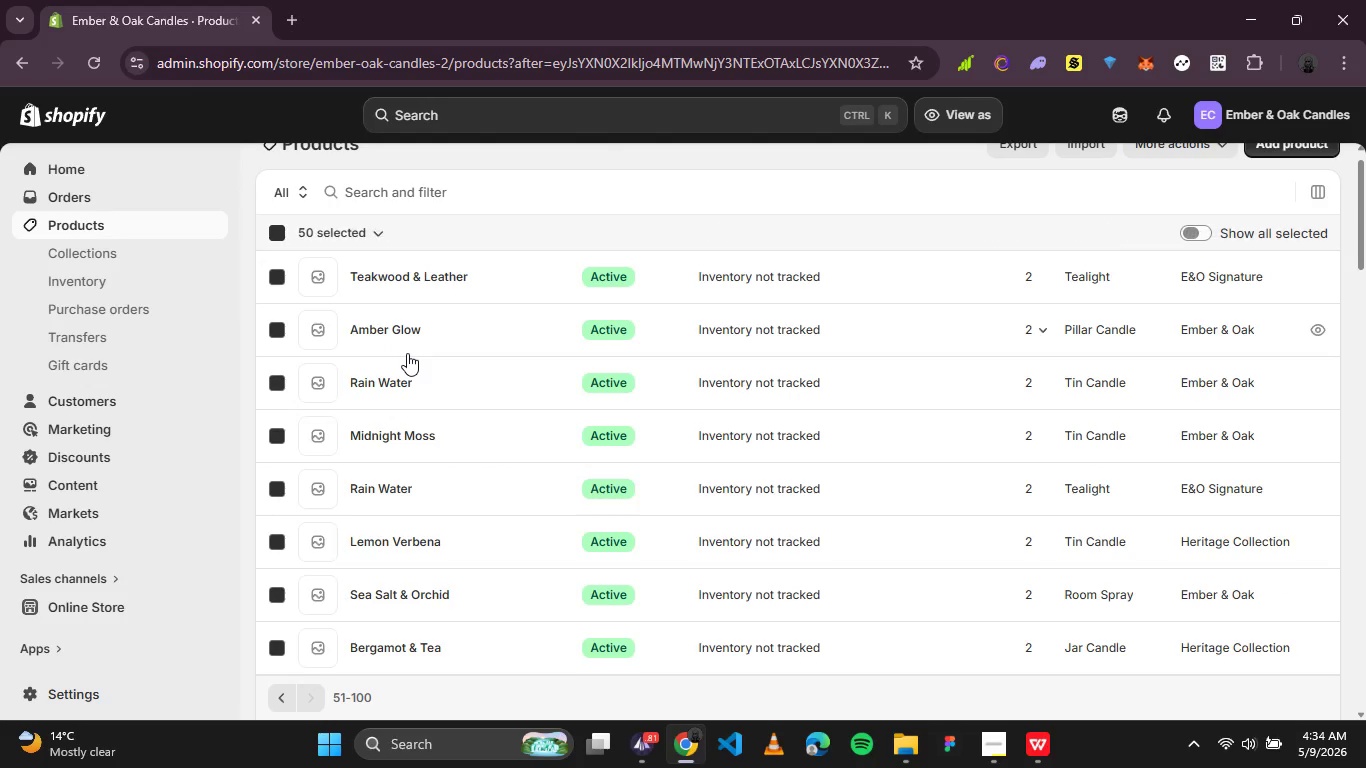 
scroll: coordinate [411, 357], scroll_direction: down, amount: 6.0
 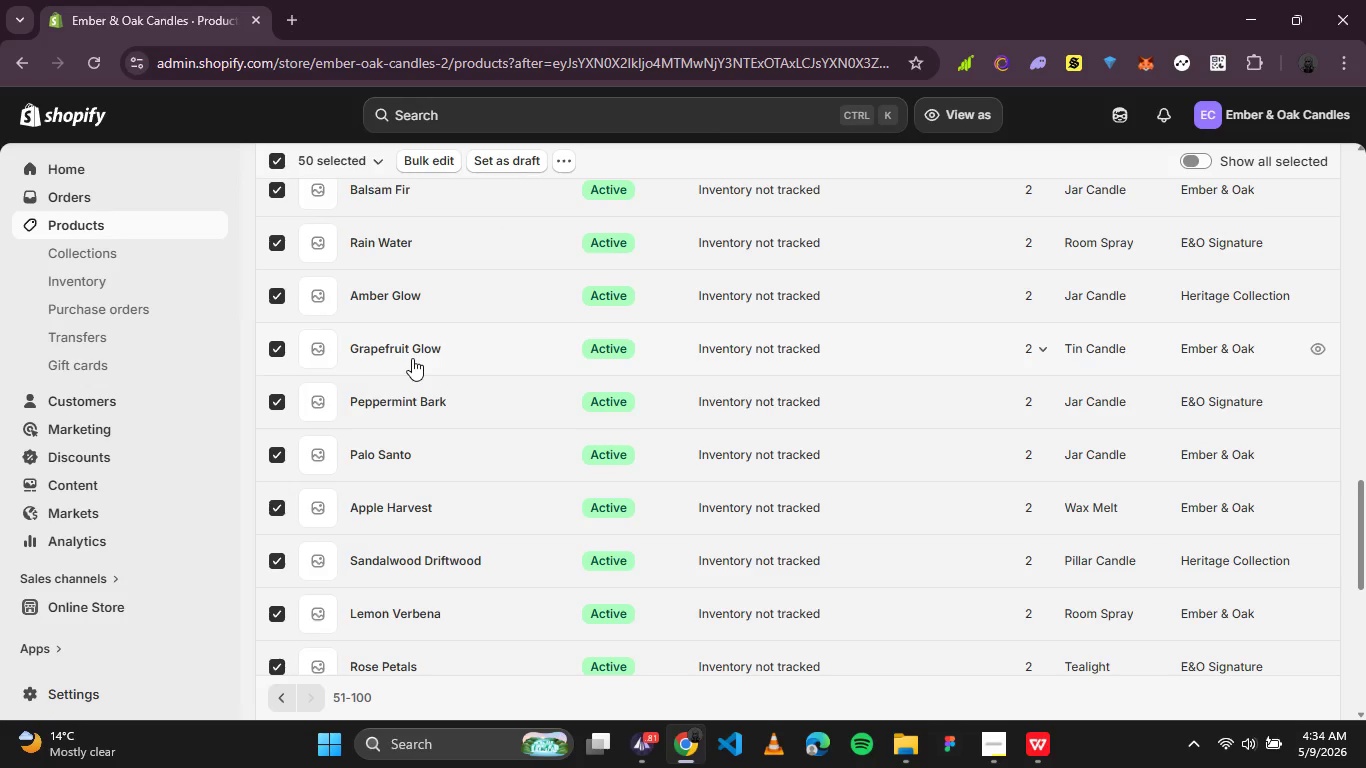 
scroll: coordinate [412, 360], scroll_direction: up, amount: 4.0
 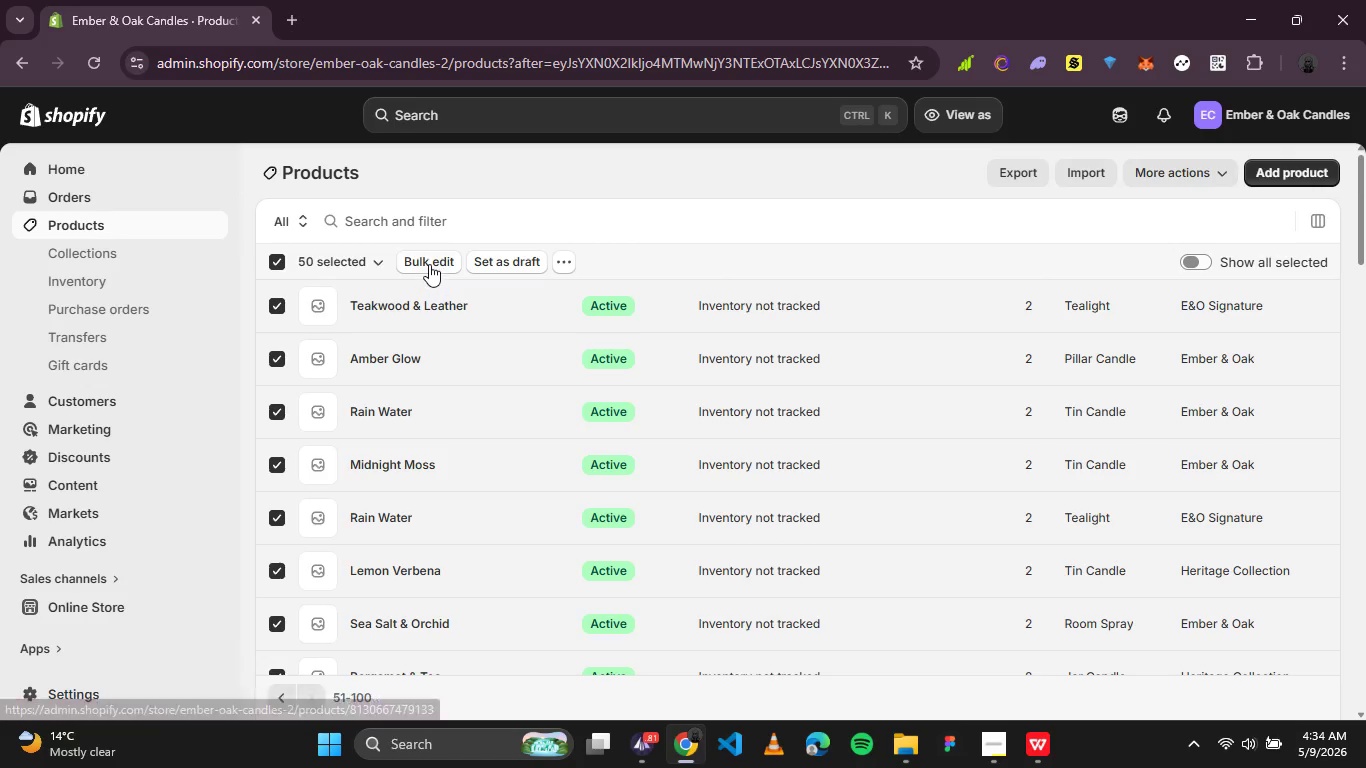 
left_click([429, 263])
 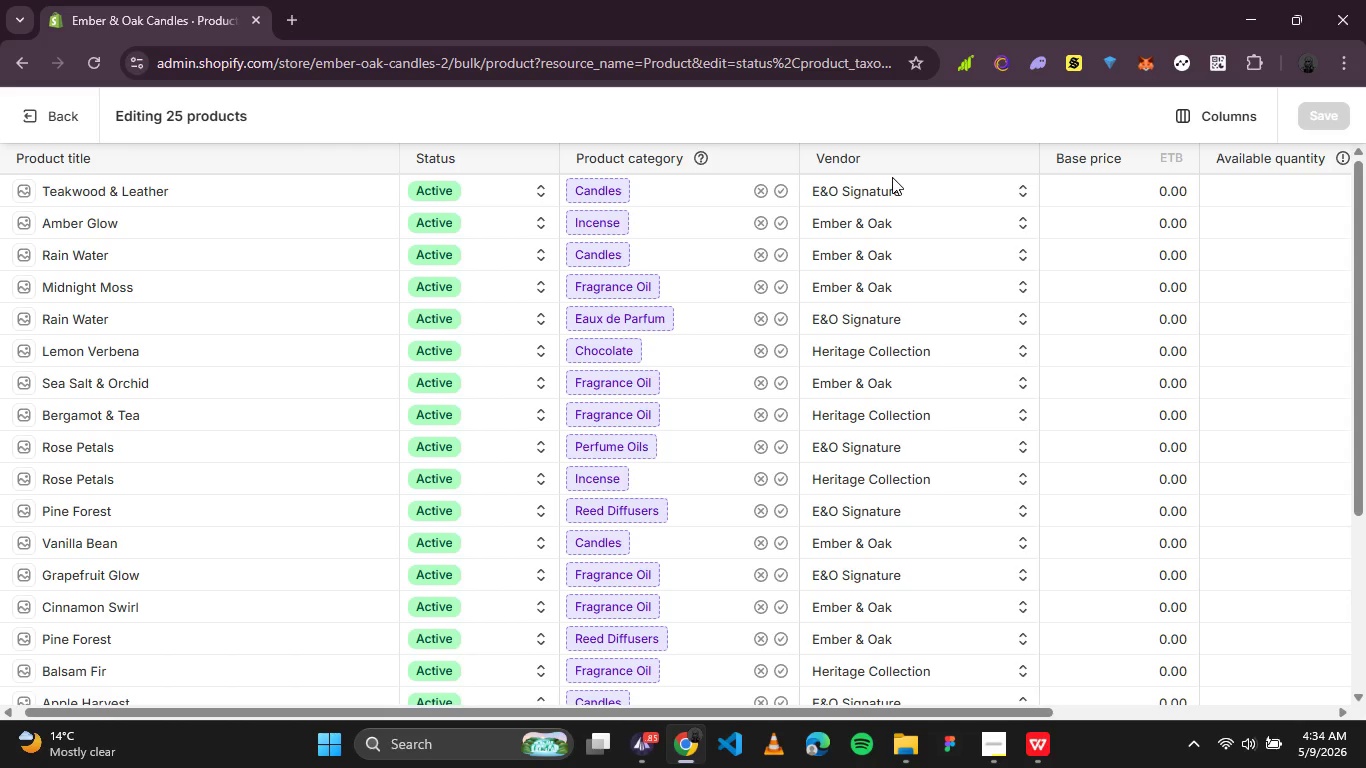 
wait(16.75)
 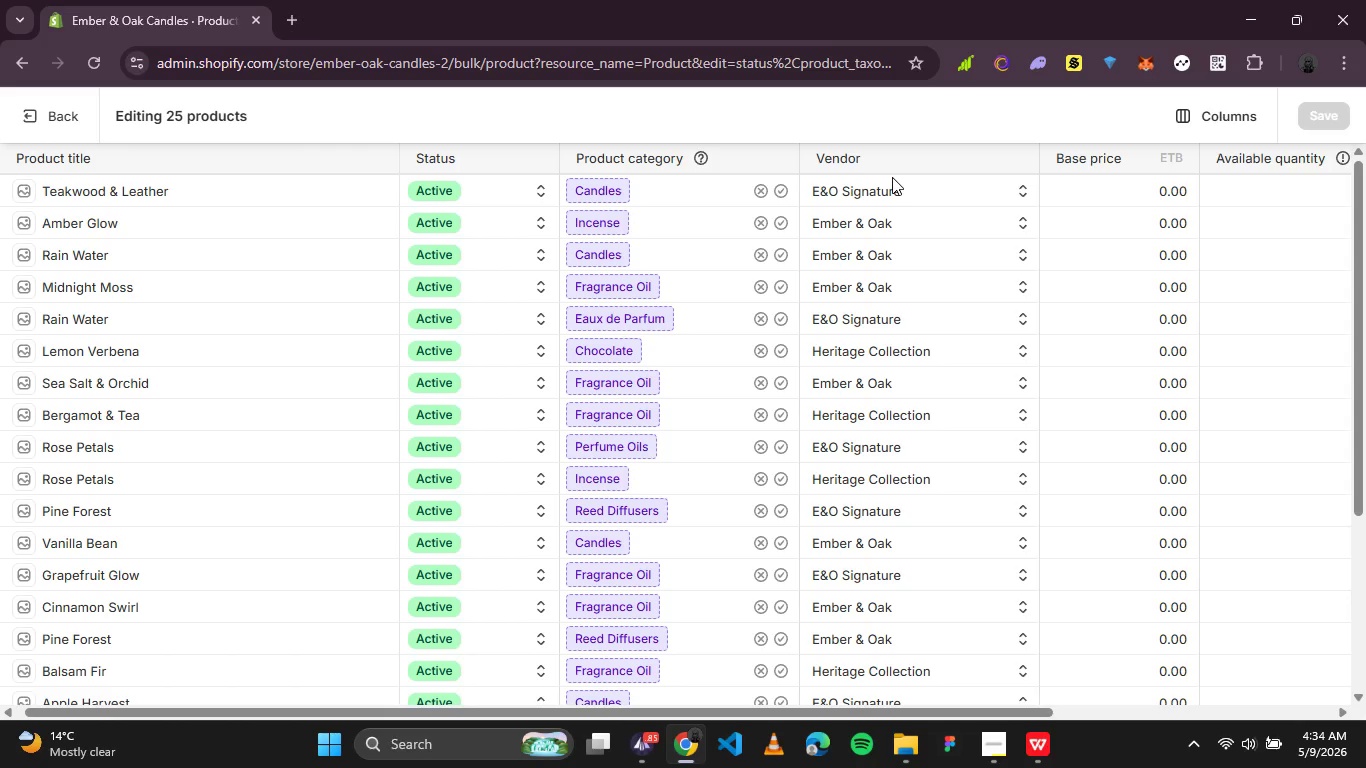 
left_click([1236, 125])
 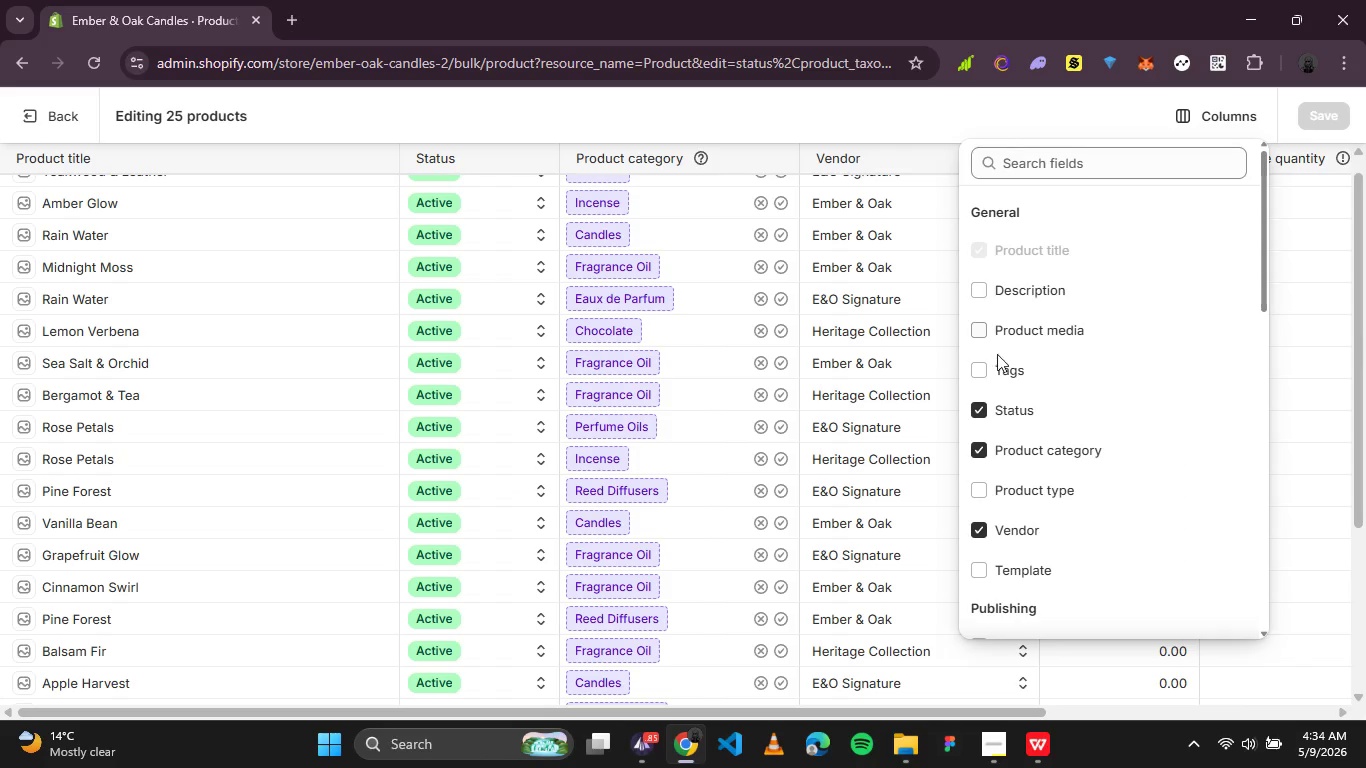 
left_click([987, 370])
 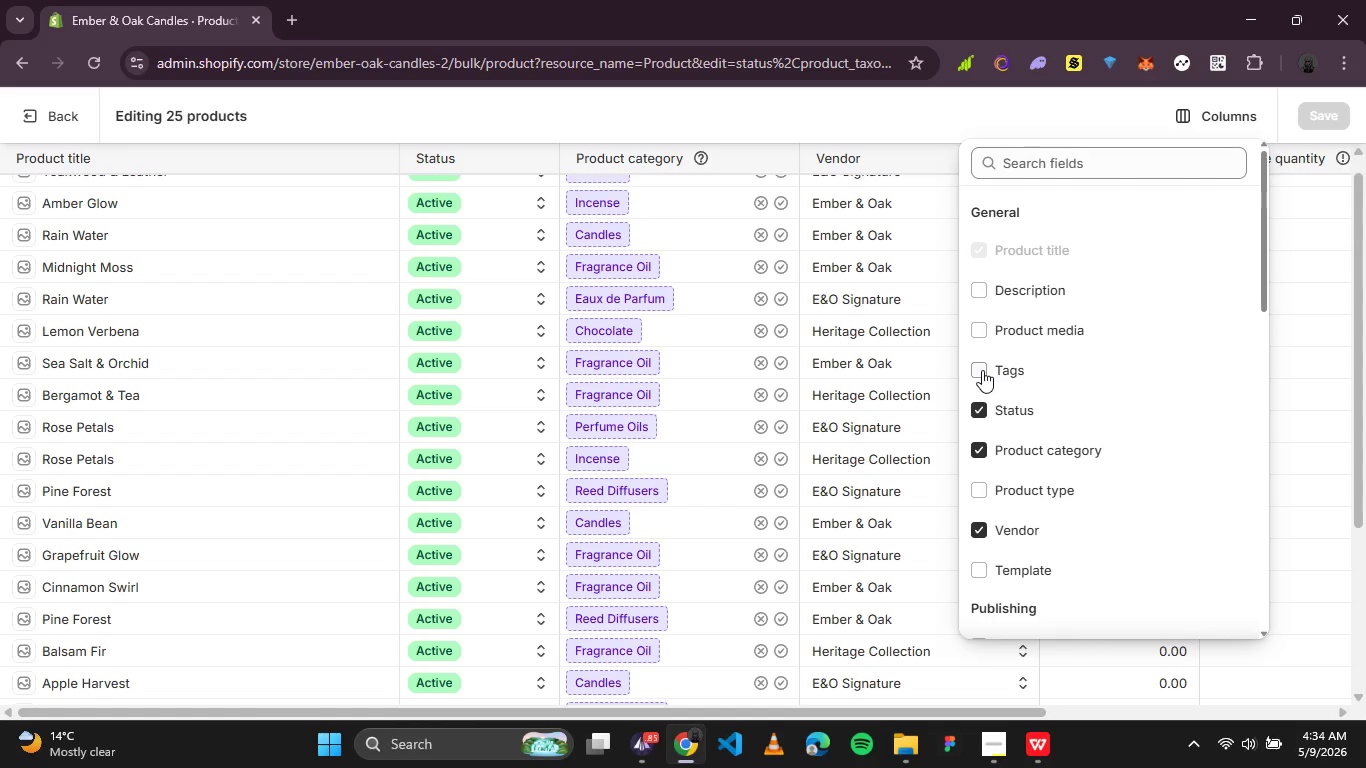 
left_click([982, 370])
 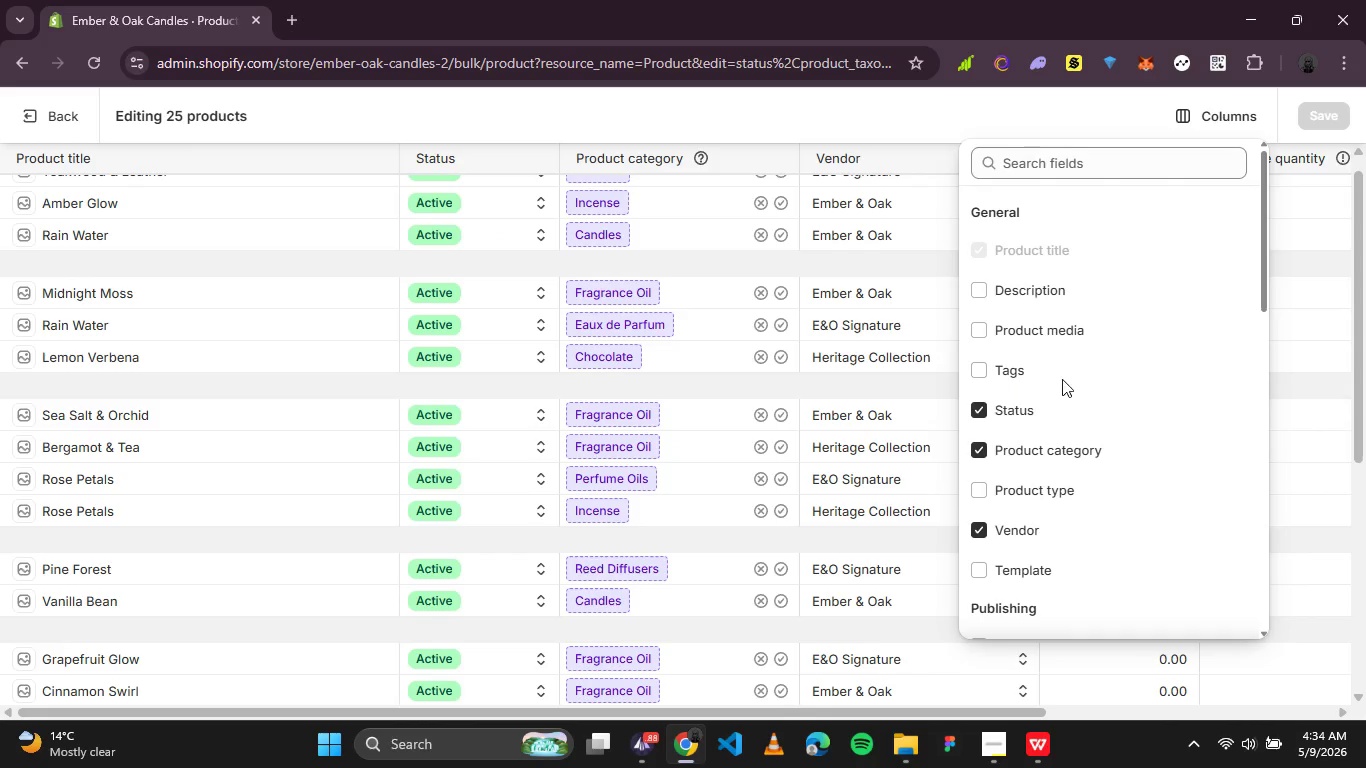 
wait(10.83)
 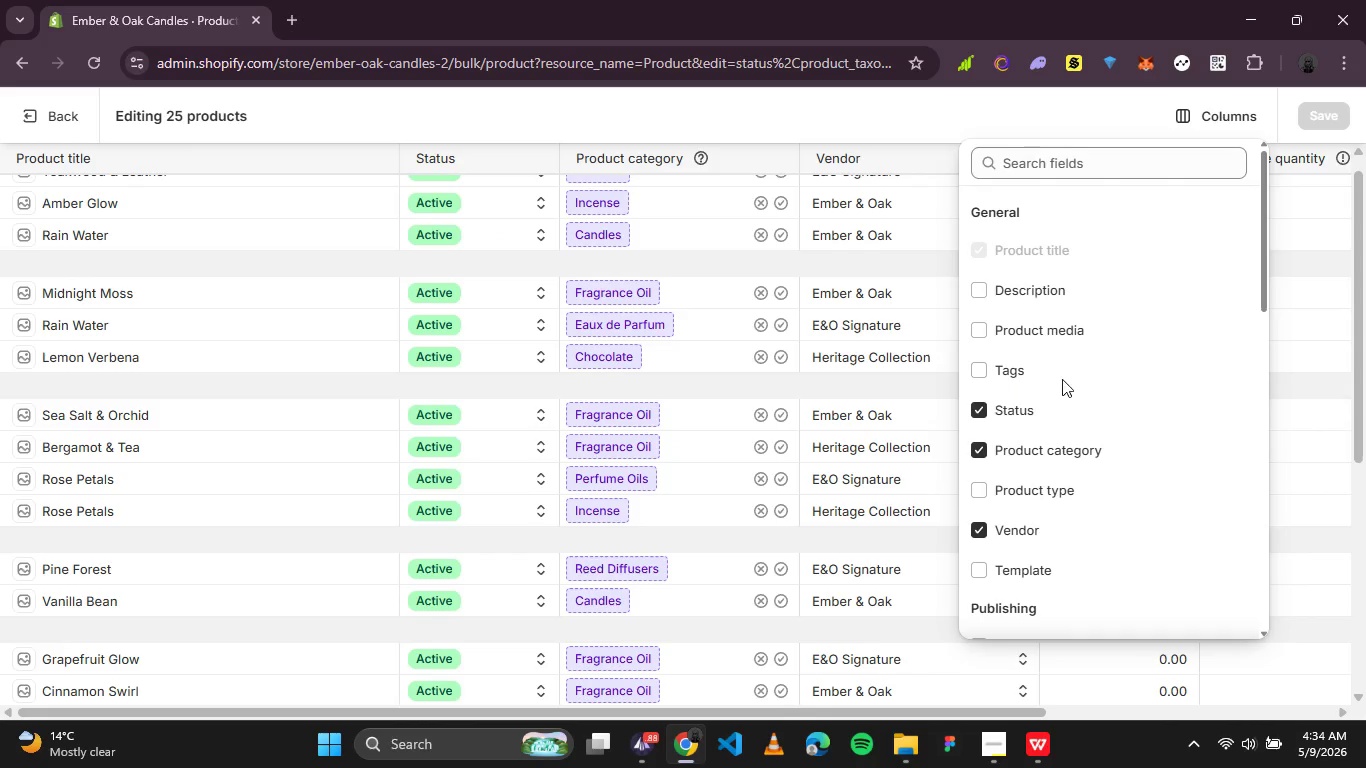 
left_click([985, 371])
 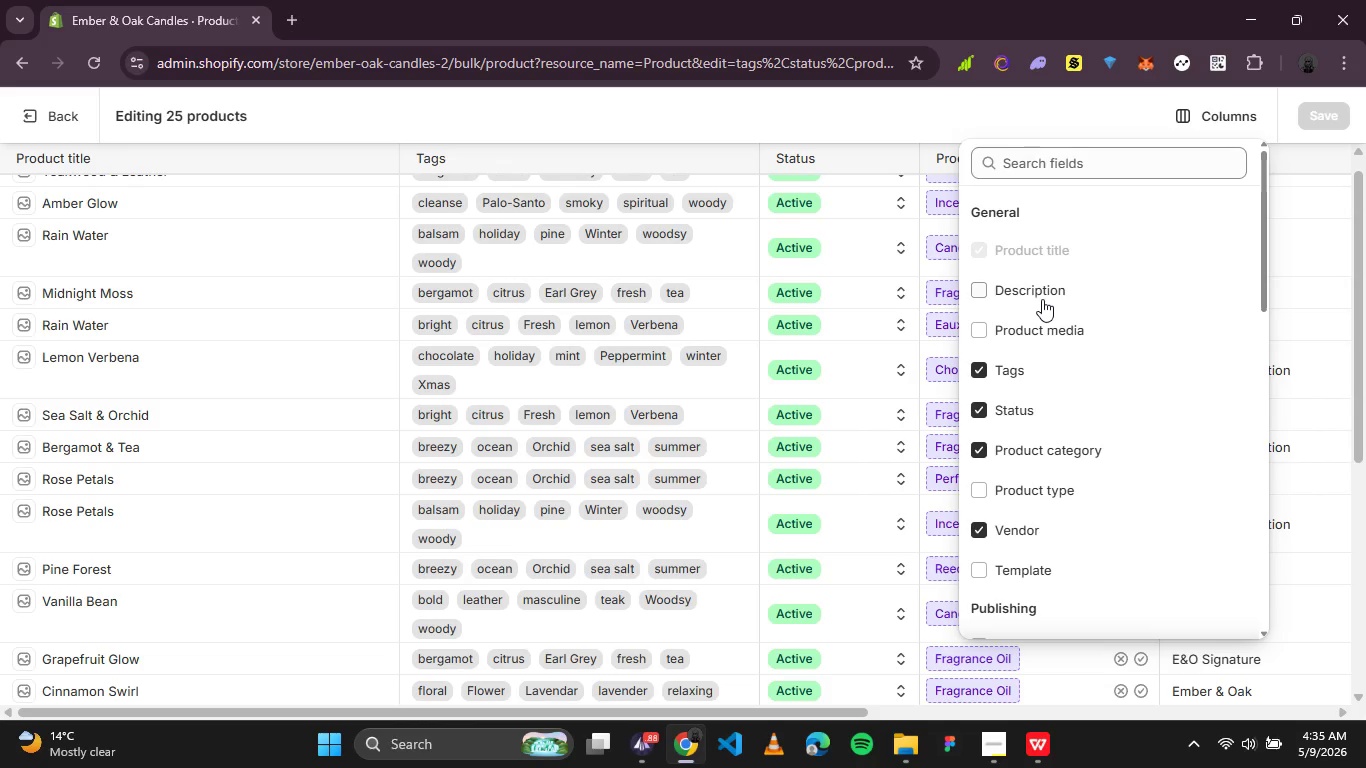 
wait(21.38)
 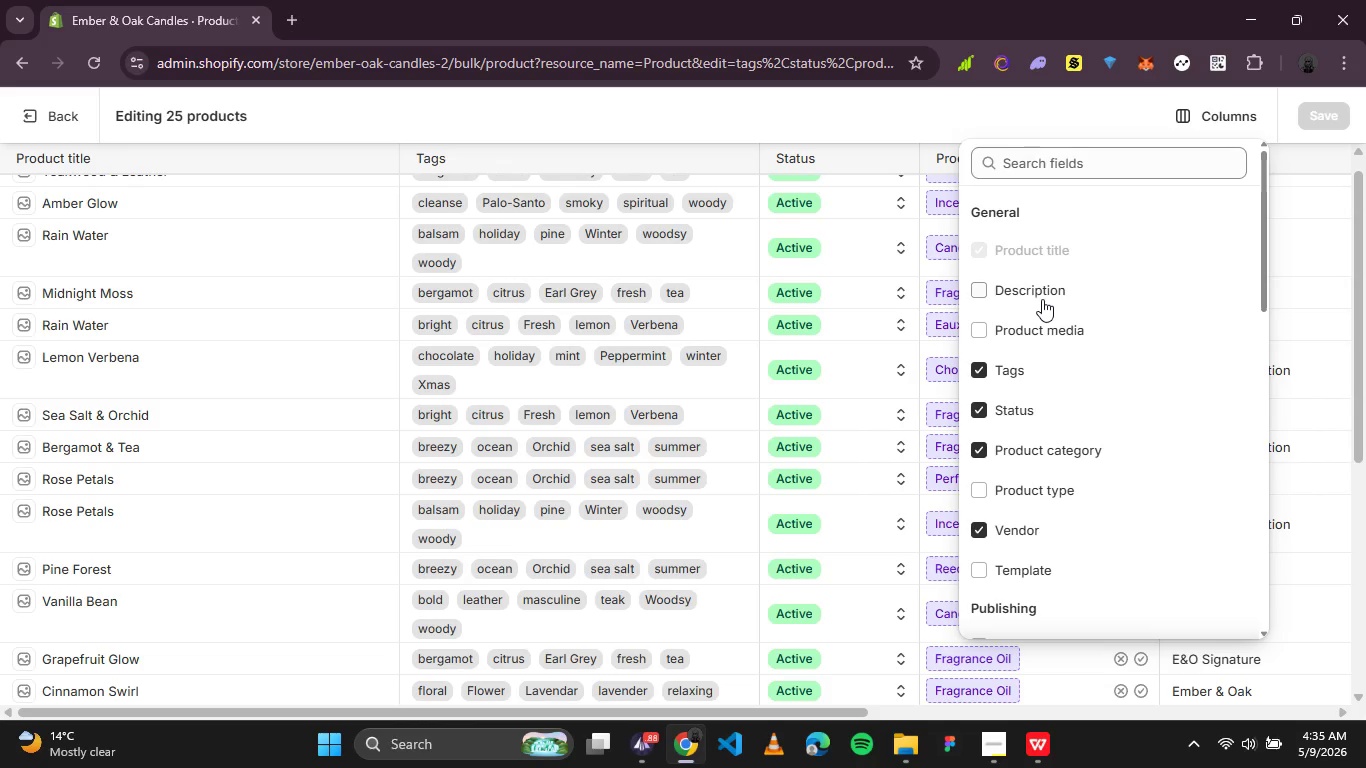 
left_click([1251, 119])
 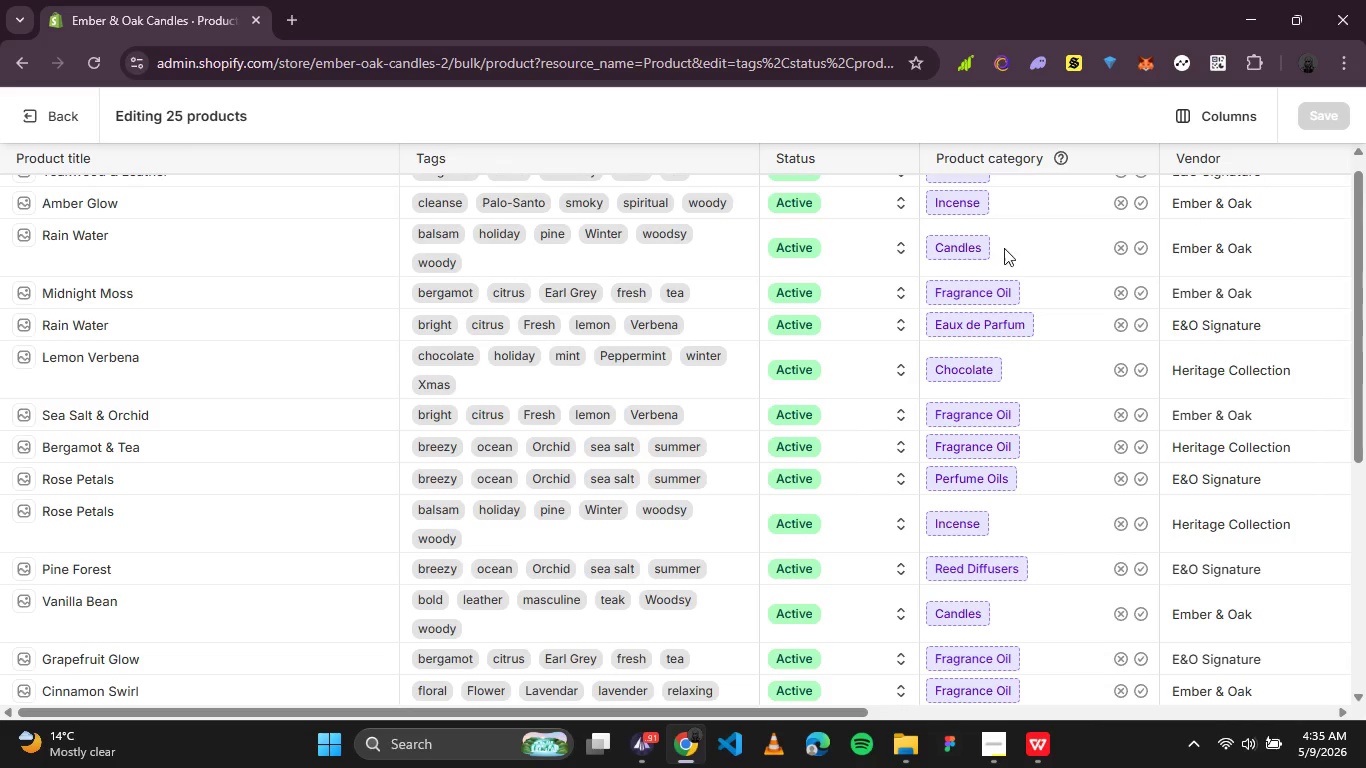 
scroll: coordinate [612, 312], scroll_direction: up, amount: 4.0
 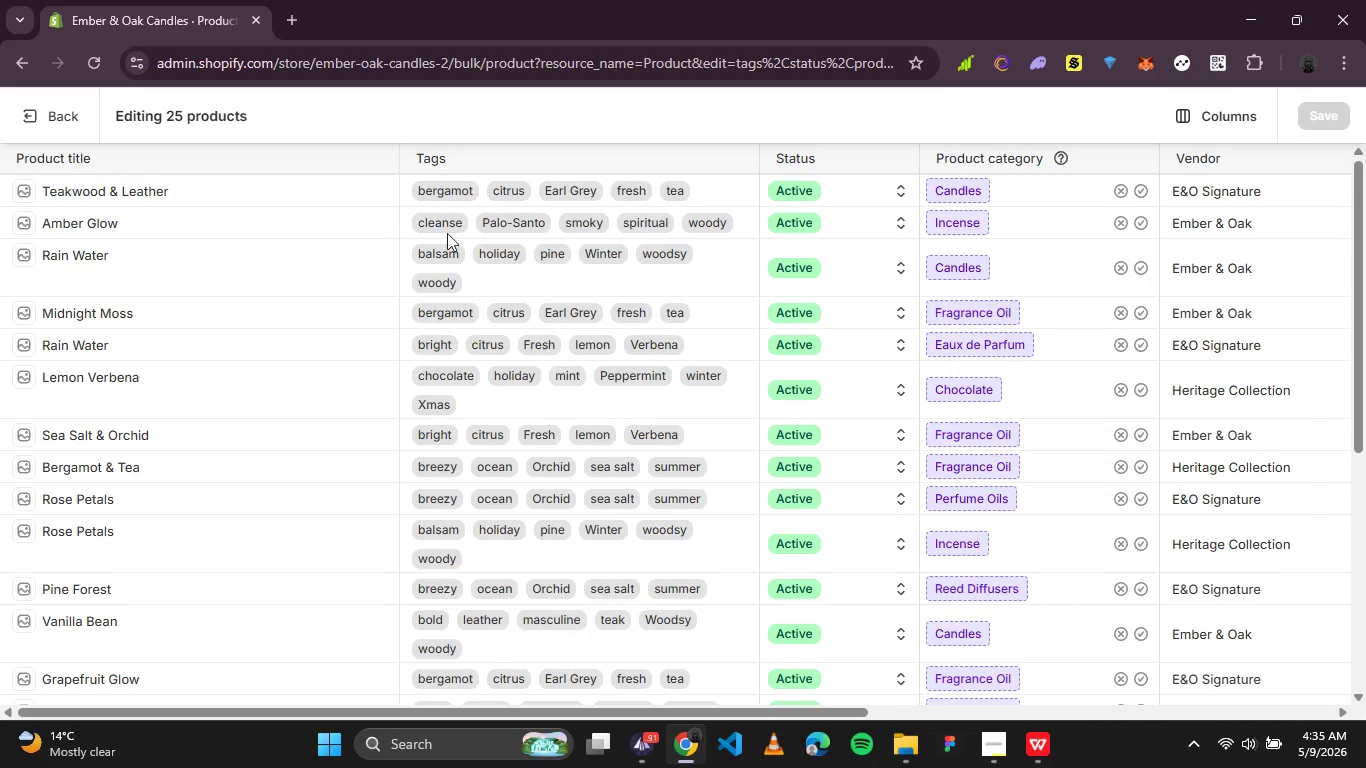 
scroll: coordinate [532, 270], scroll_direction: down, amount: 6.0
 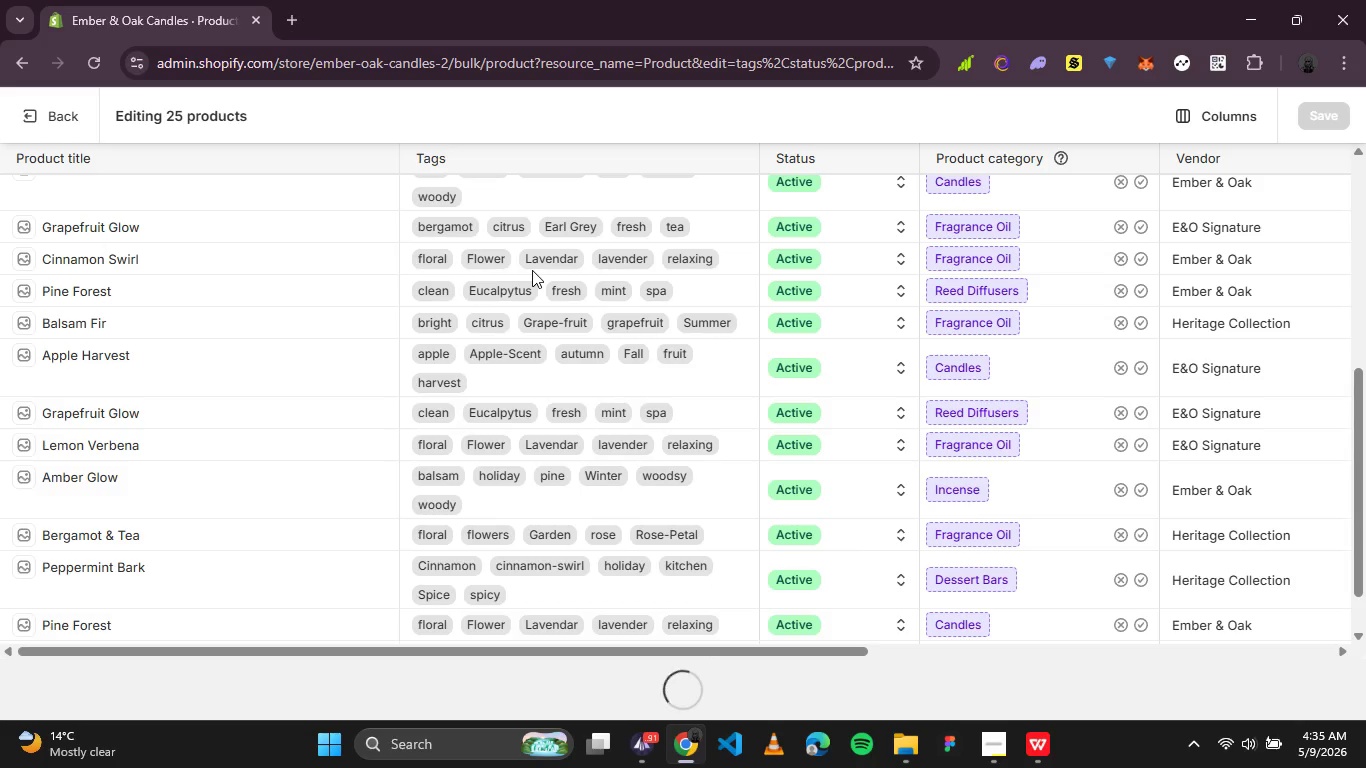 
scroll: coordinate [532, 270], scroll_direction: up, amount: 4.0
 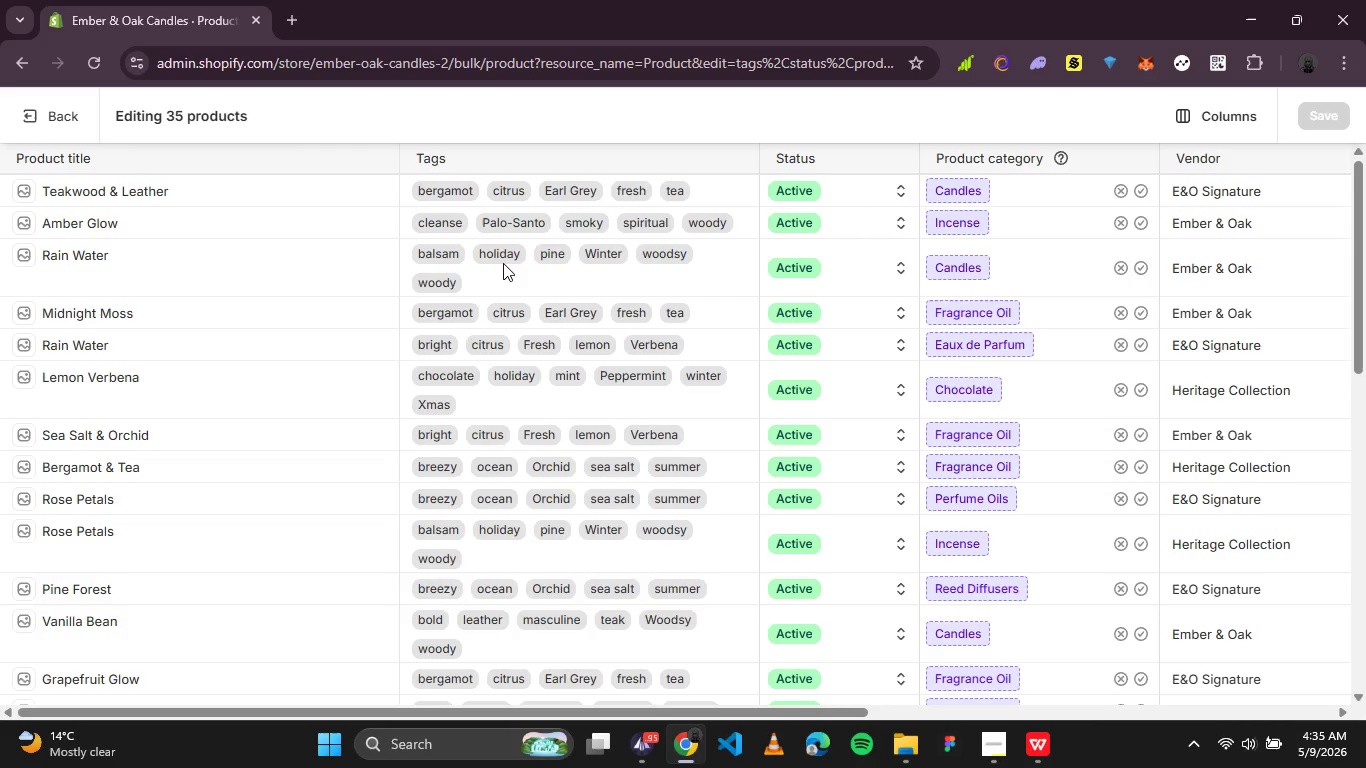 
wait(32.66)
 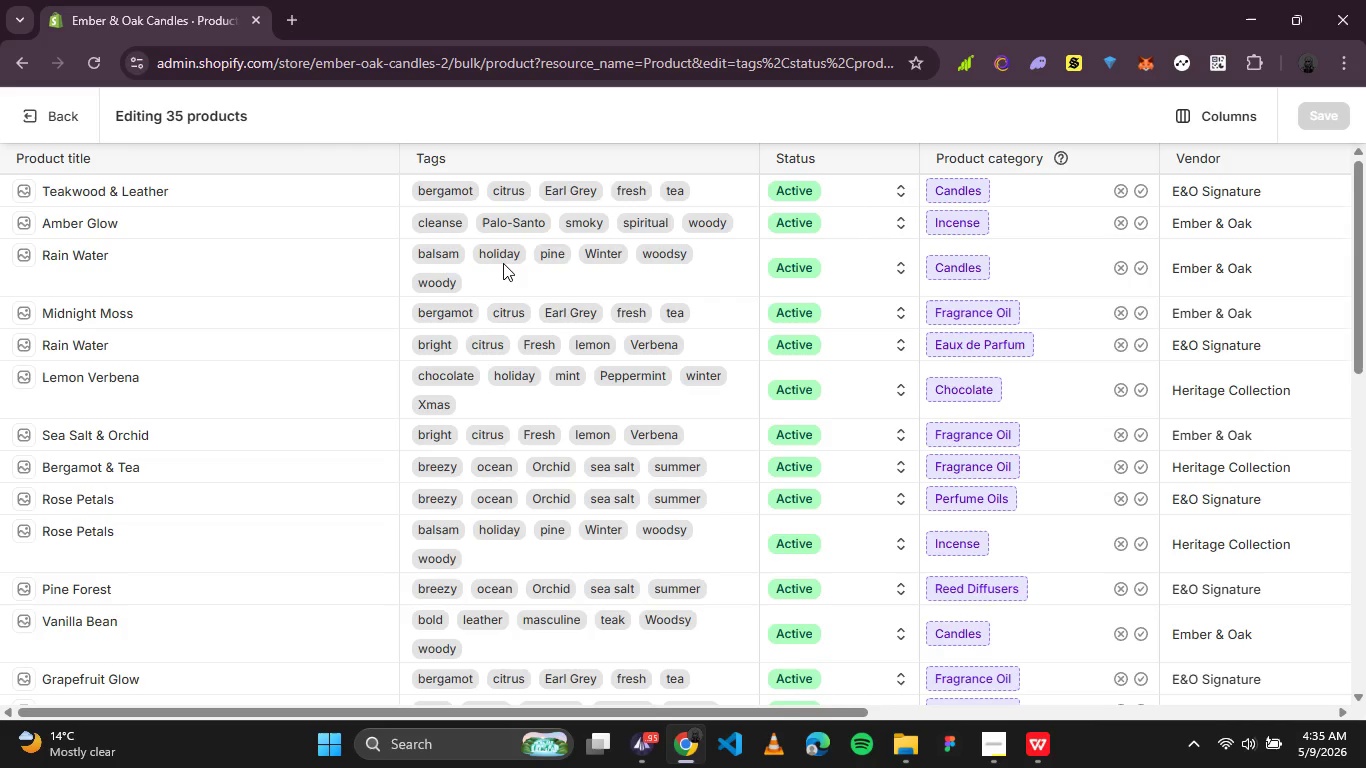 
left_click([534, 227])
 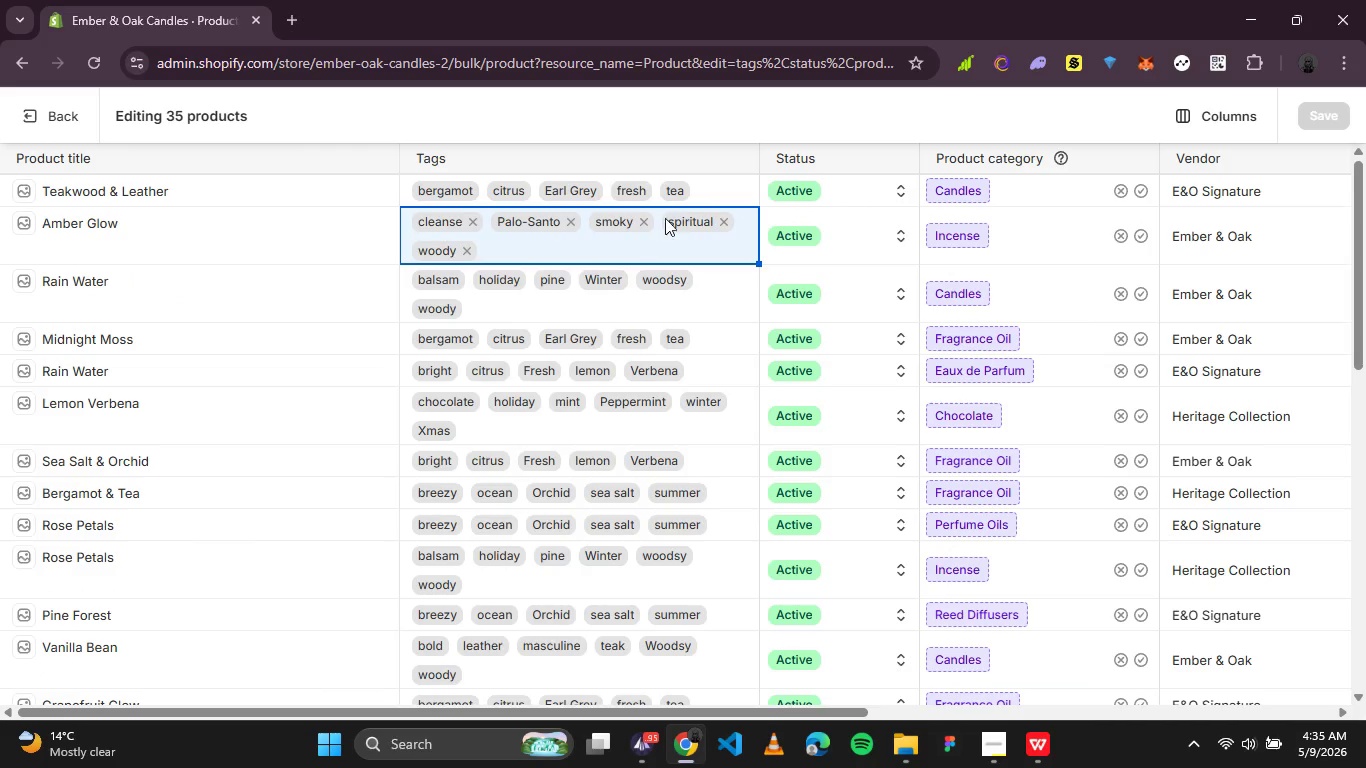 
left_click([722, 185])
 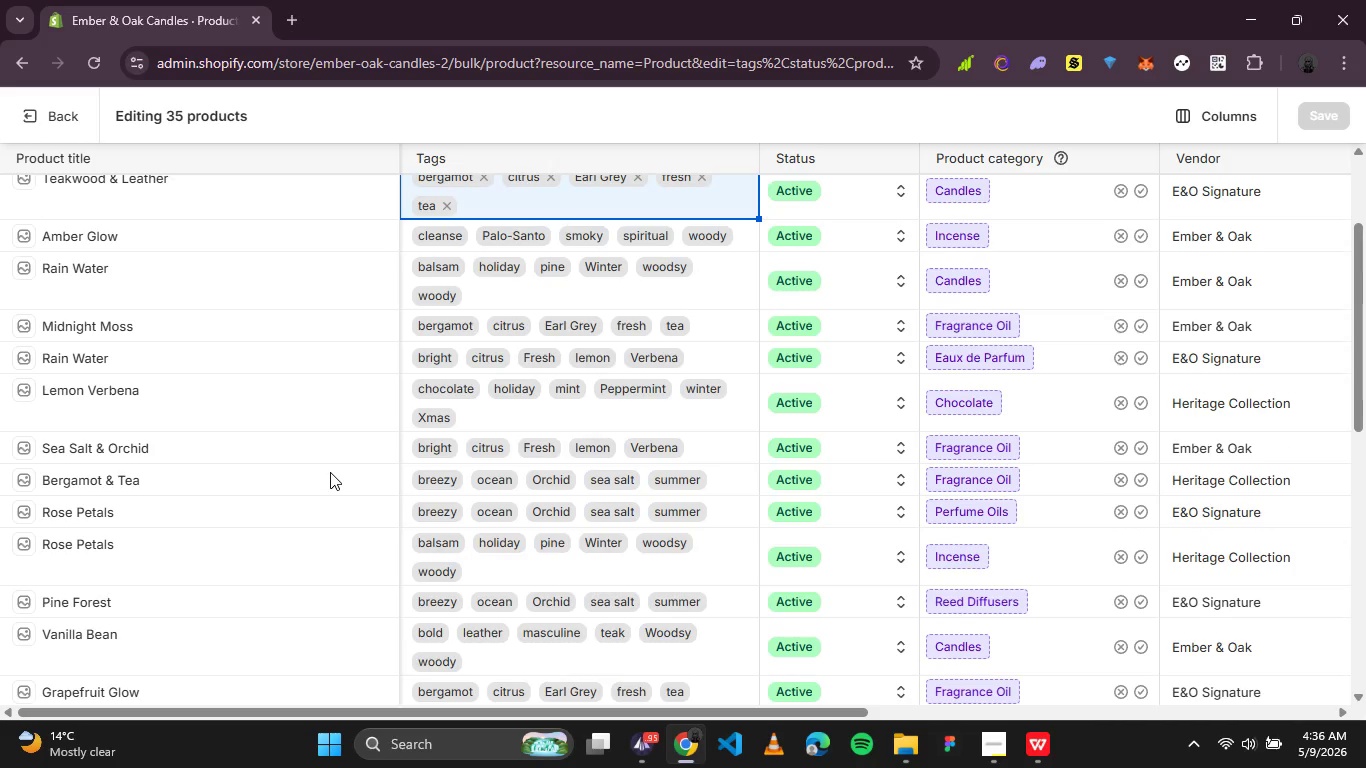 
wait(23.59)
 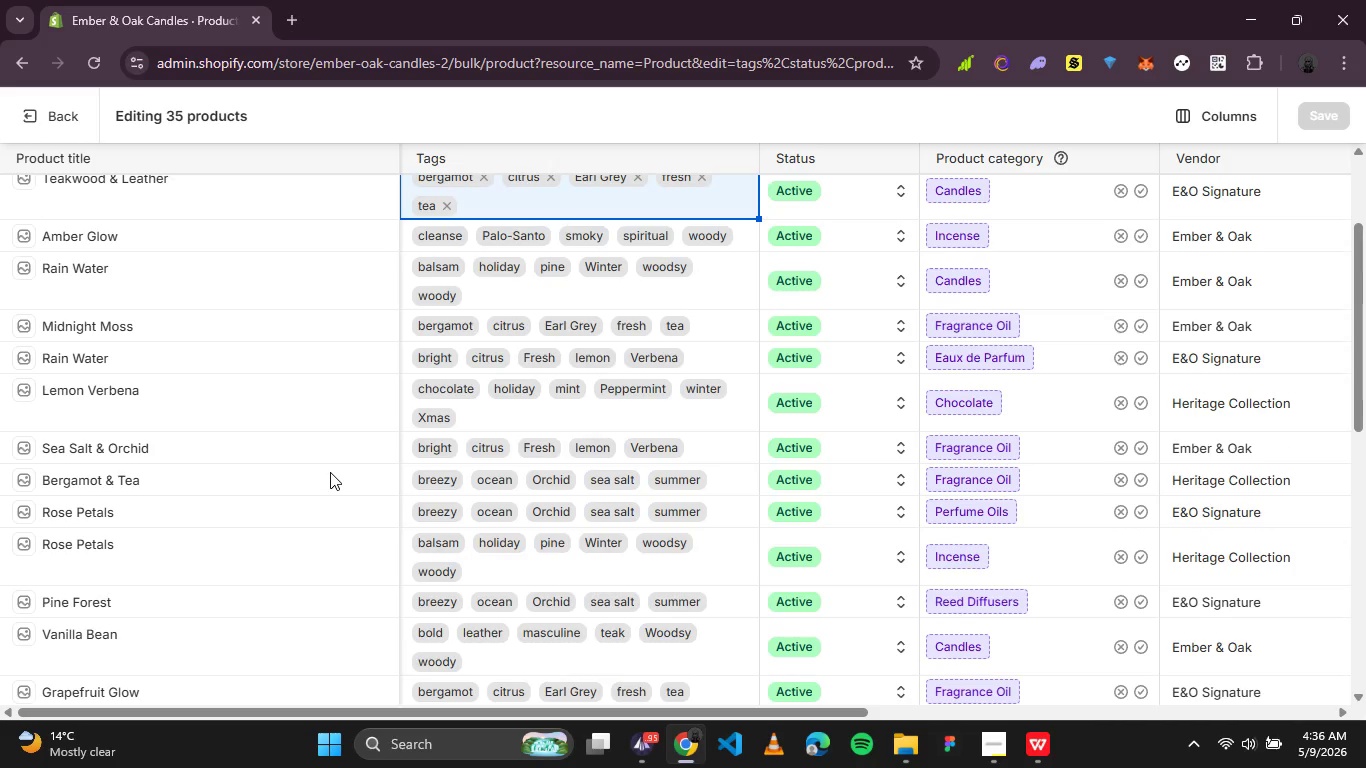 
left_click_drag(start_coordinate=[1355, 405], to_coordinate=[1365, 588])
 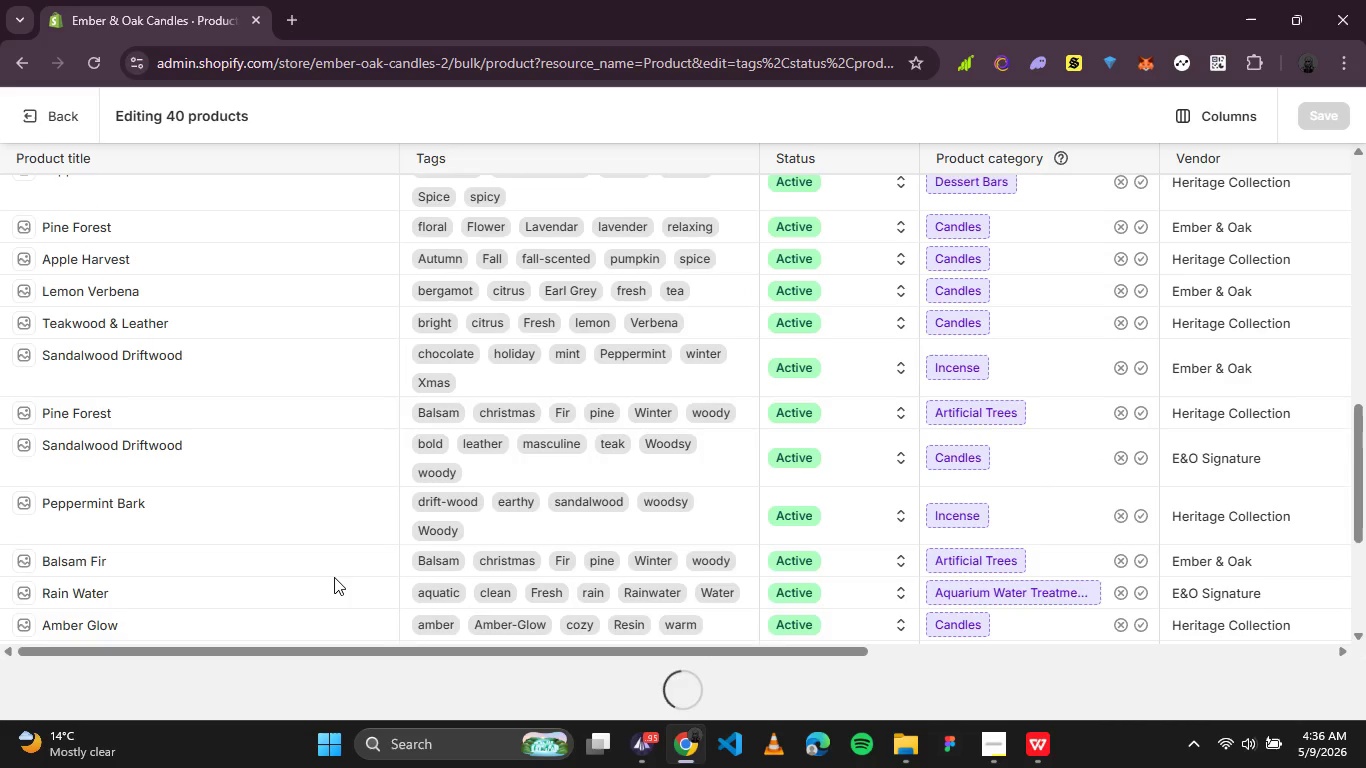 
wait(11.74)
 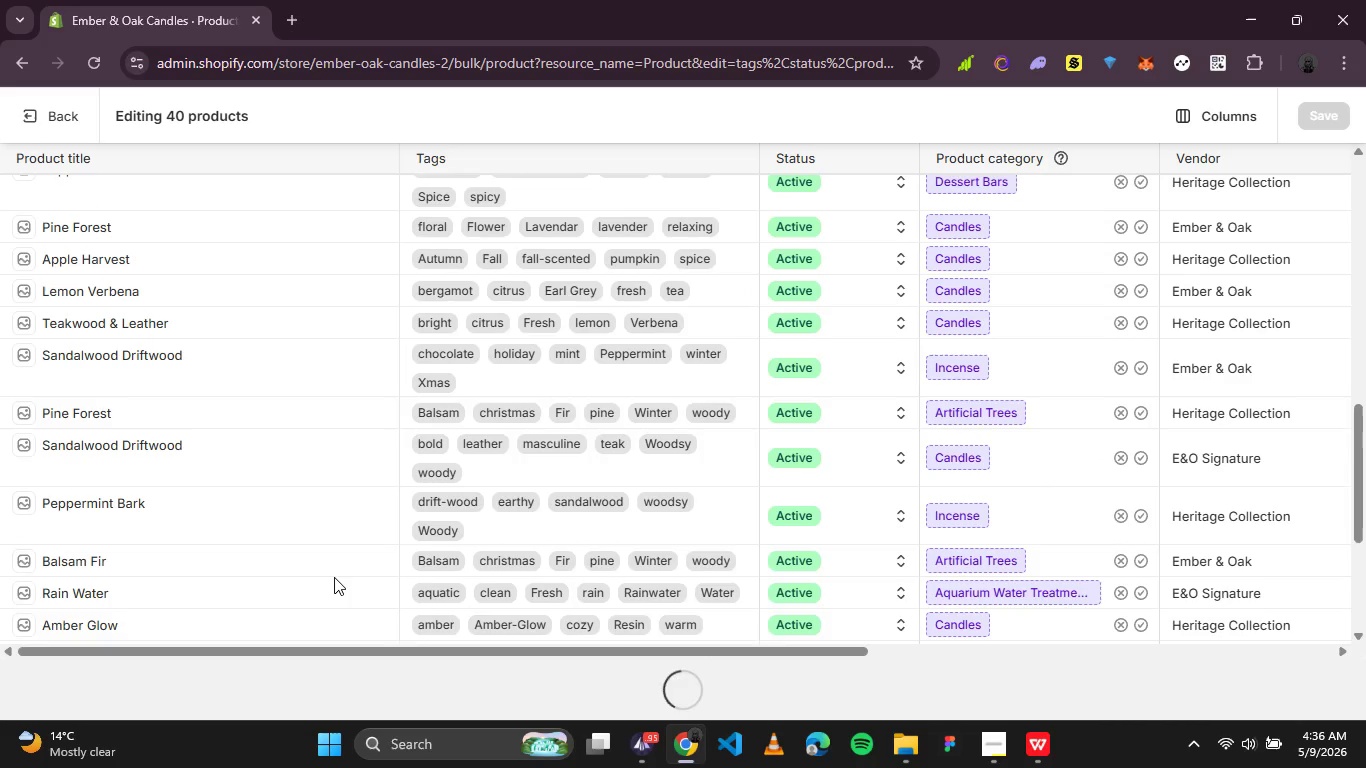 
left_click_drag(start_coordinate=[1361, 489], to_coordinate=[1362, 605])
 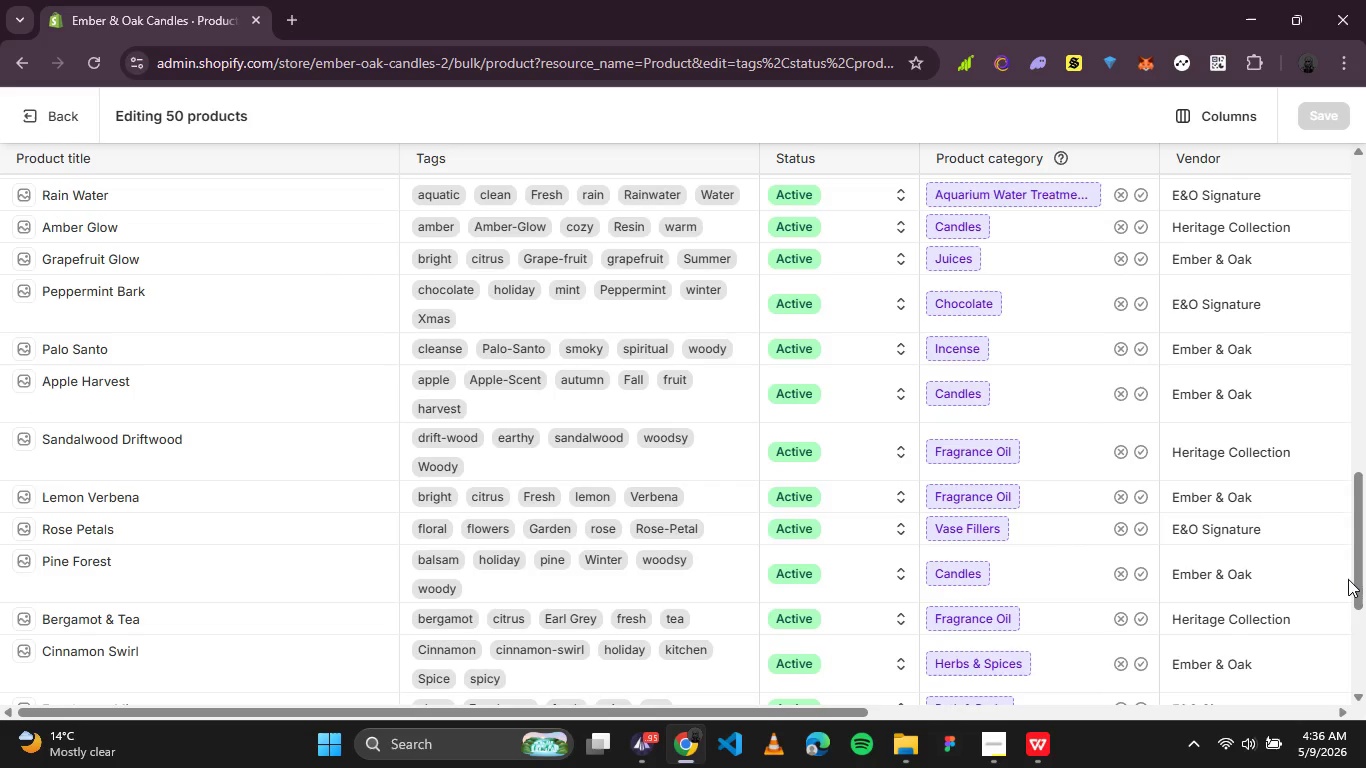 
wait(7.47)
 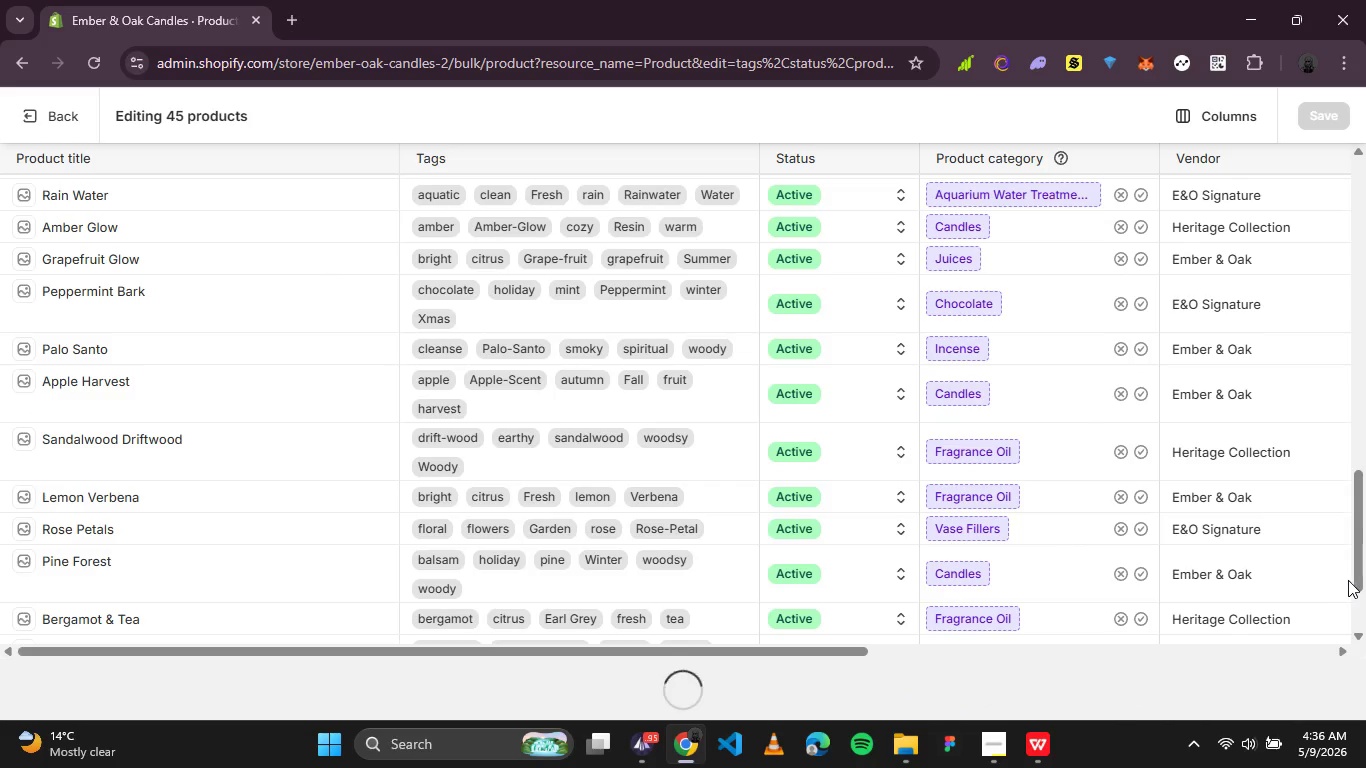 
left_click_drag(start_coordinate=[1361, 555], to_coordinate=[1356, 650])
 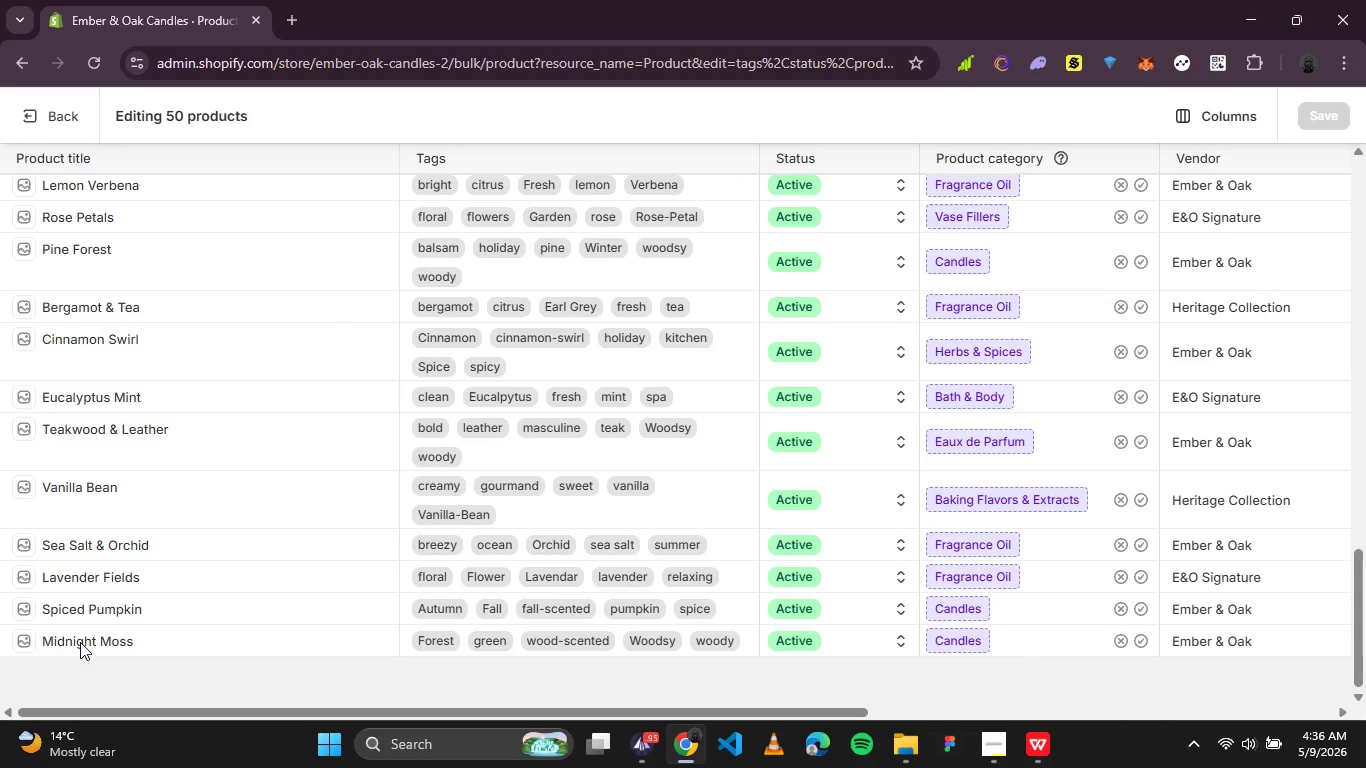 
wait(6.06)
 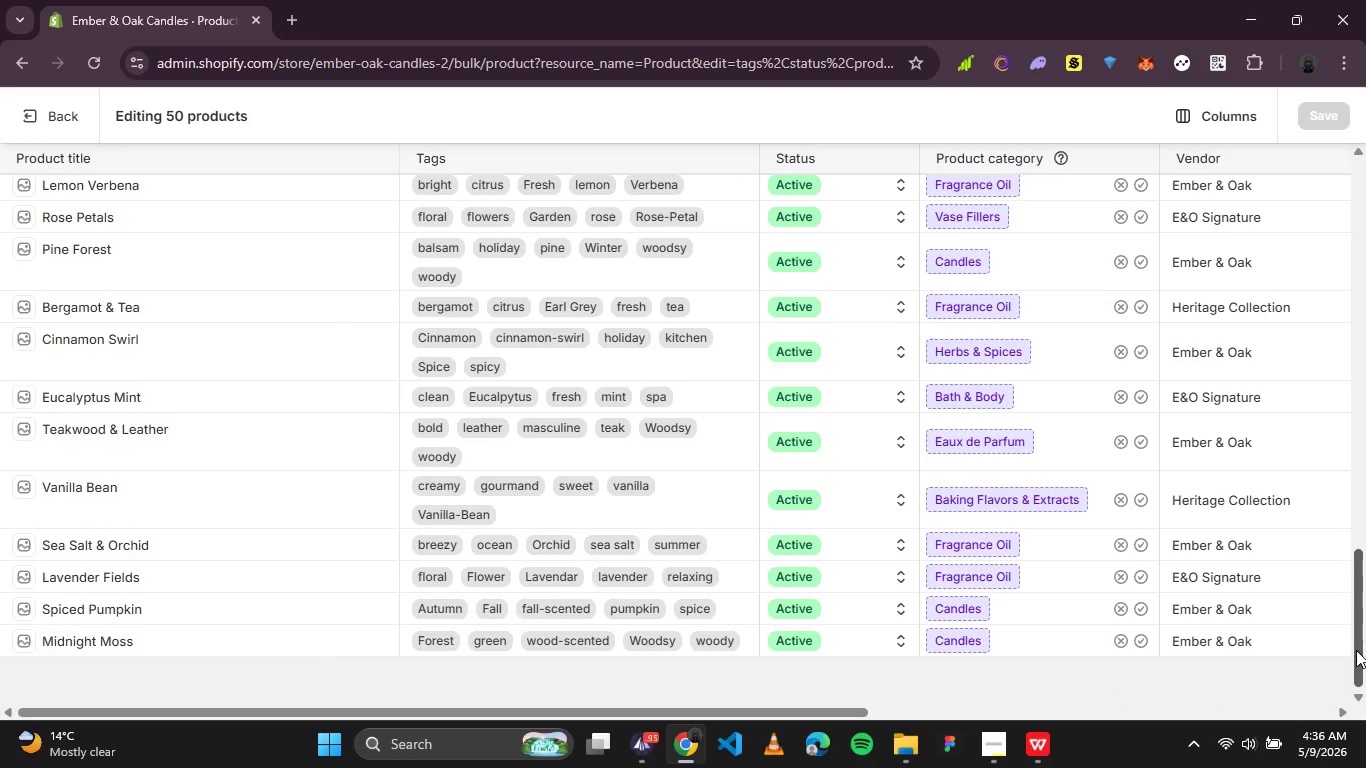 
left_click([466, 648])
 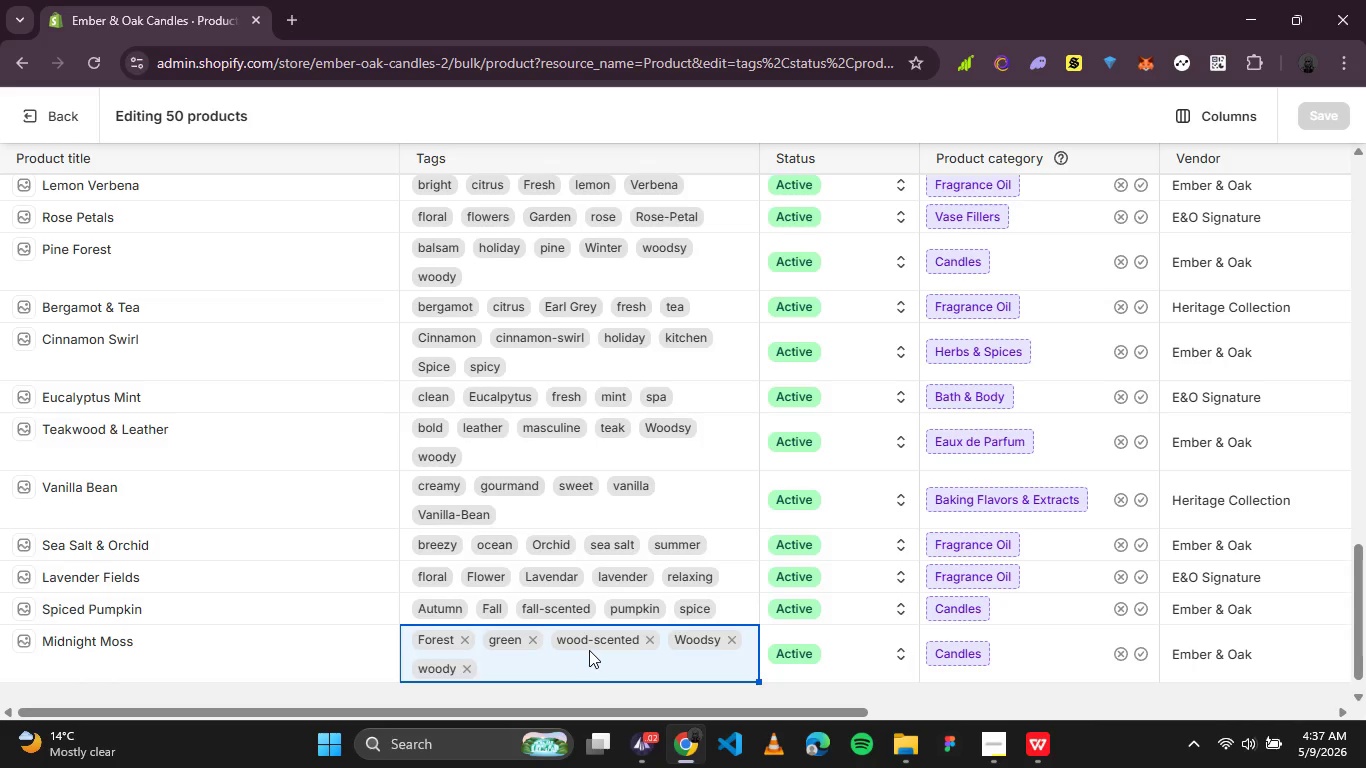 
wait(17.44)
 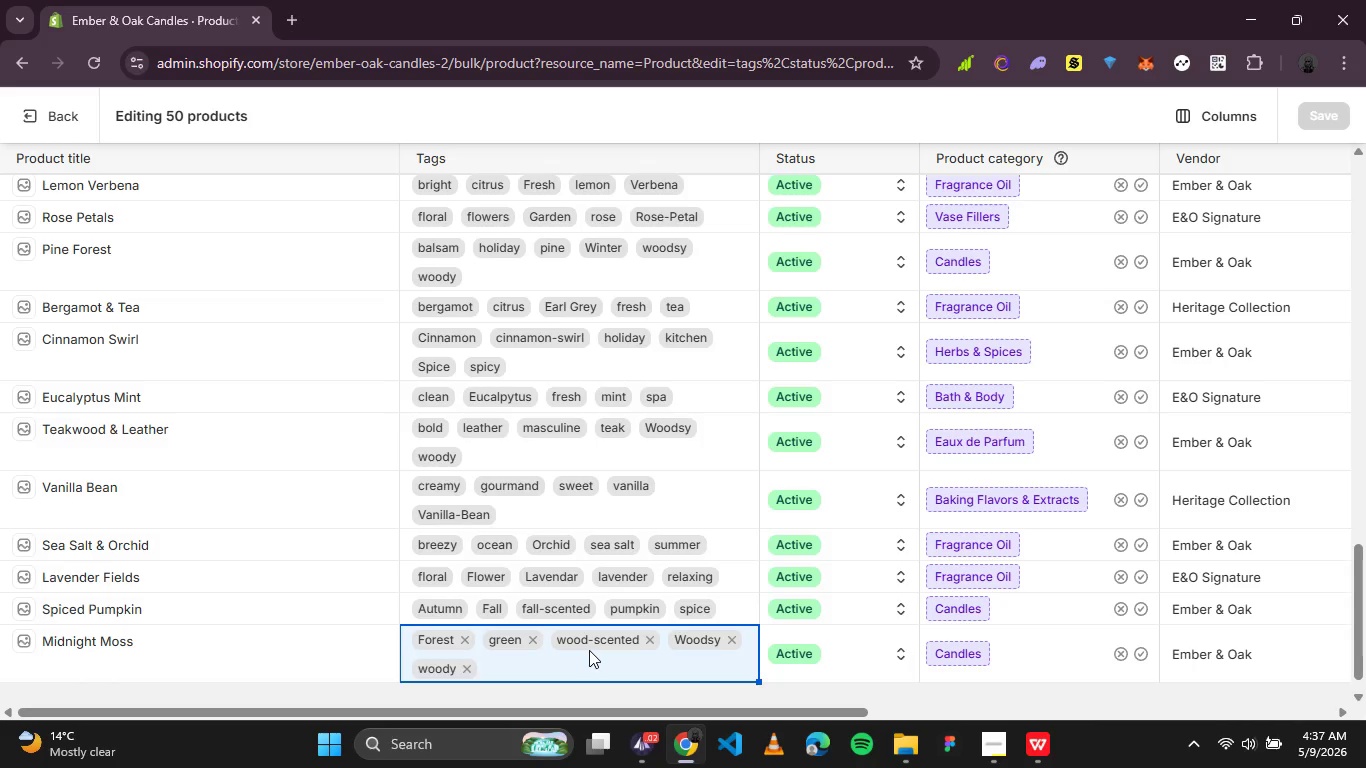 
left_click([467, 644])
 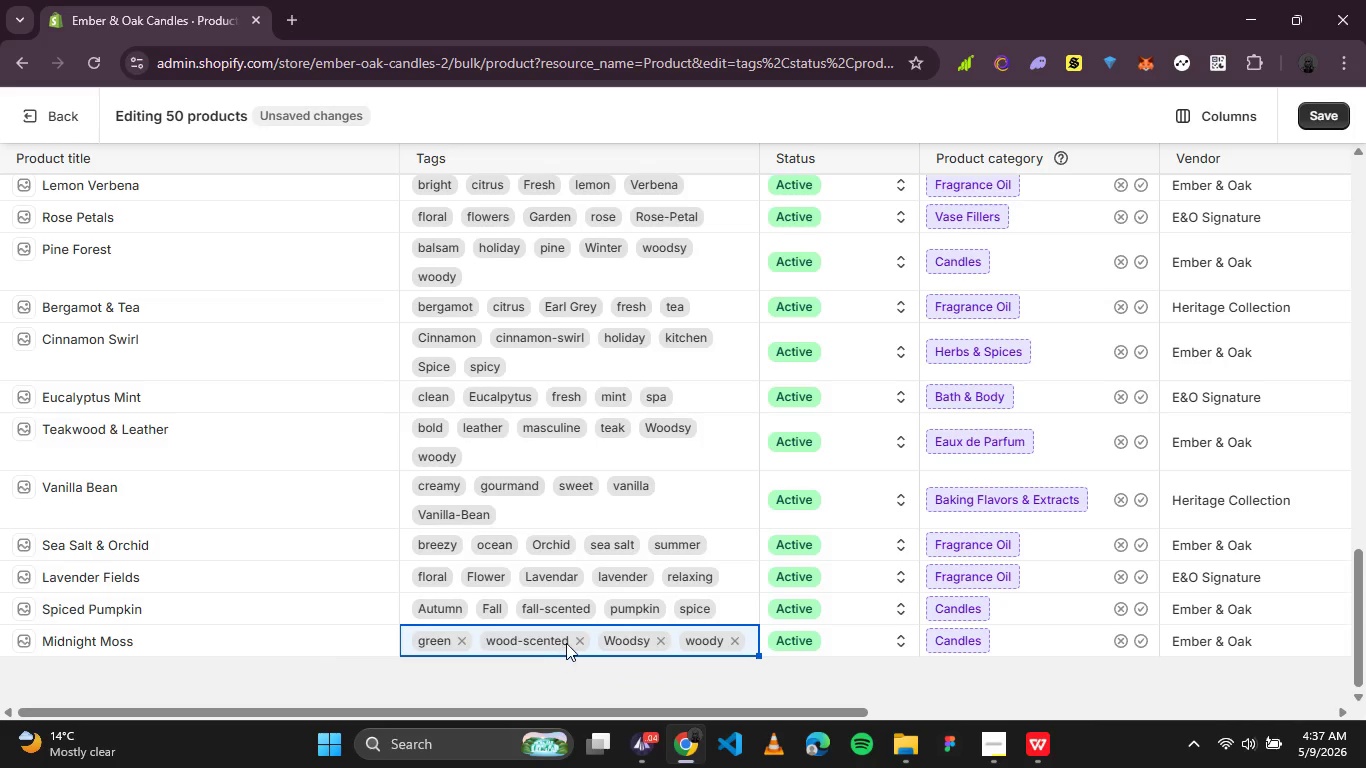 
left_click([571, 643])
 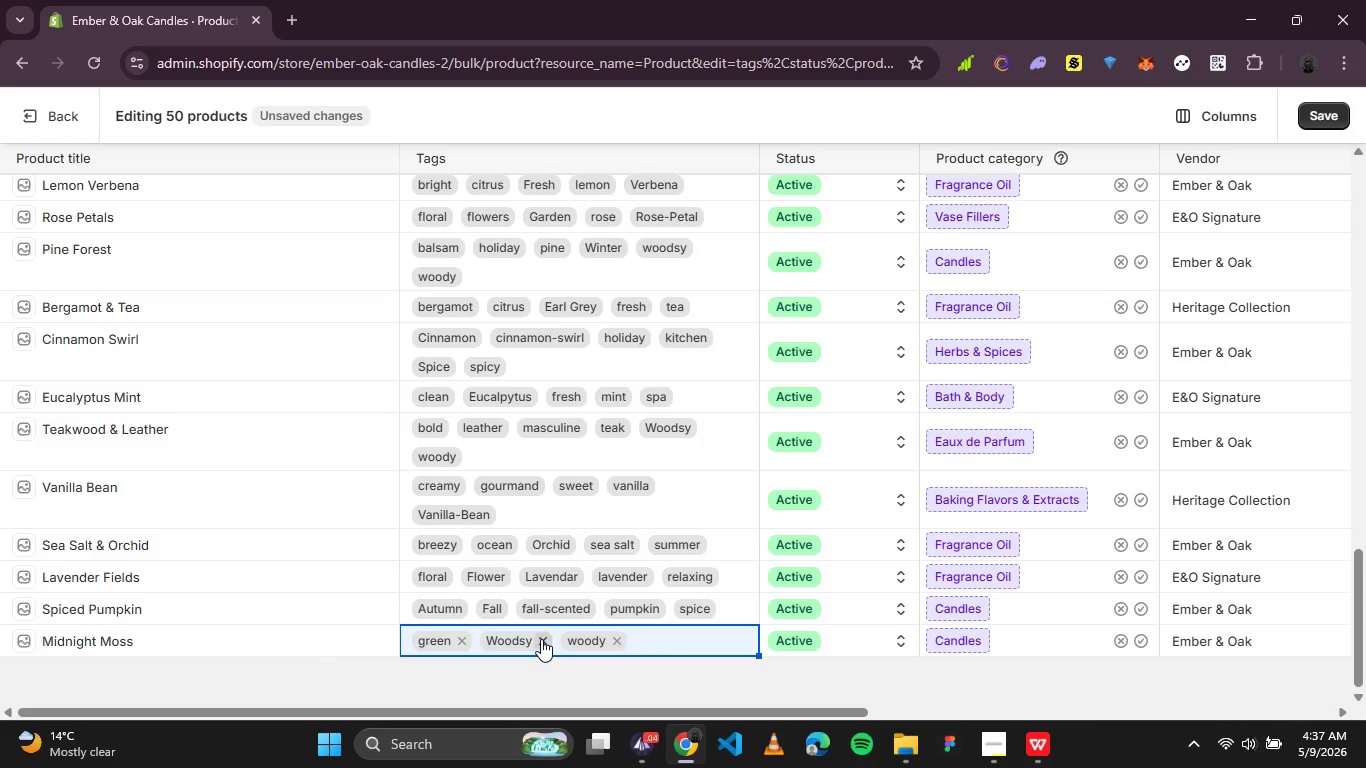 
left_click([541, 639])
 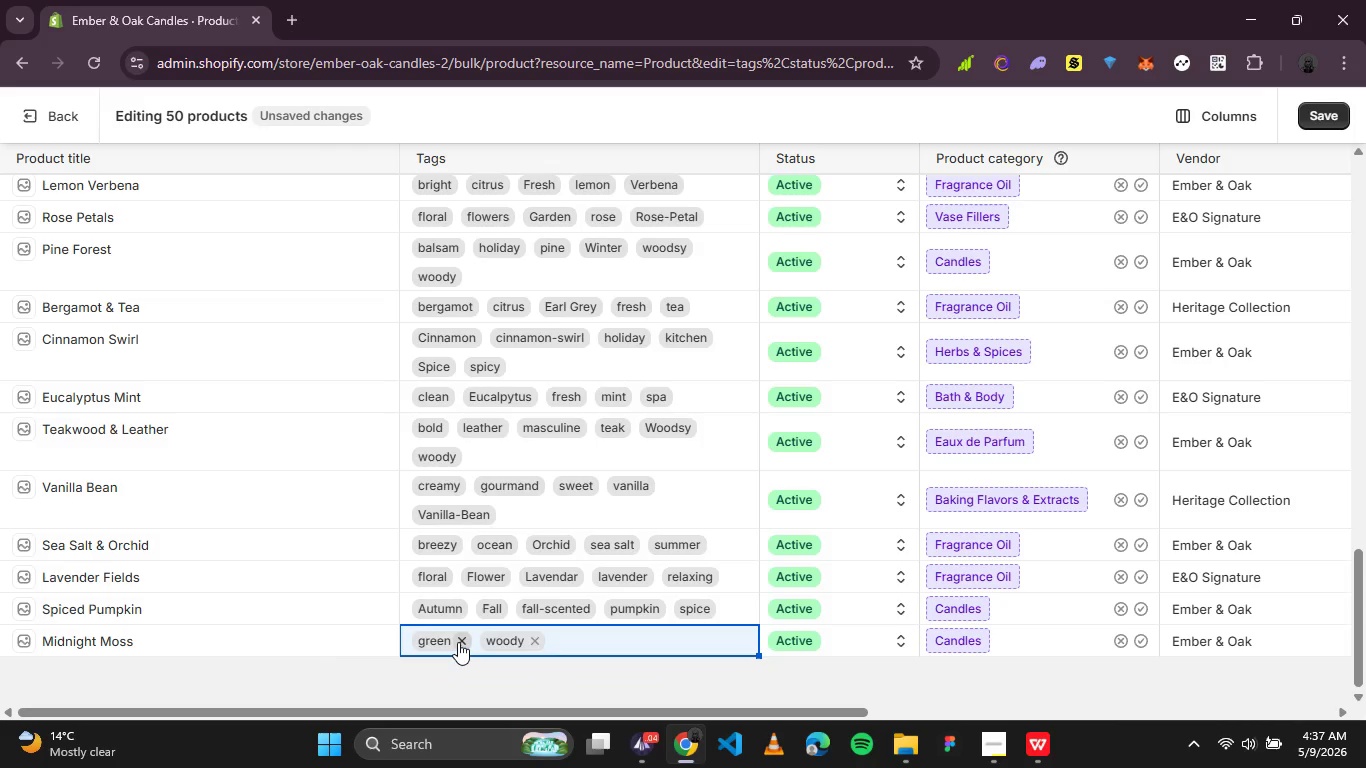 
left_click([457, 642])
 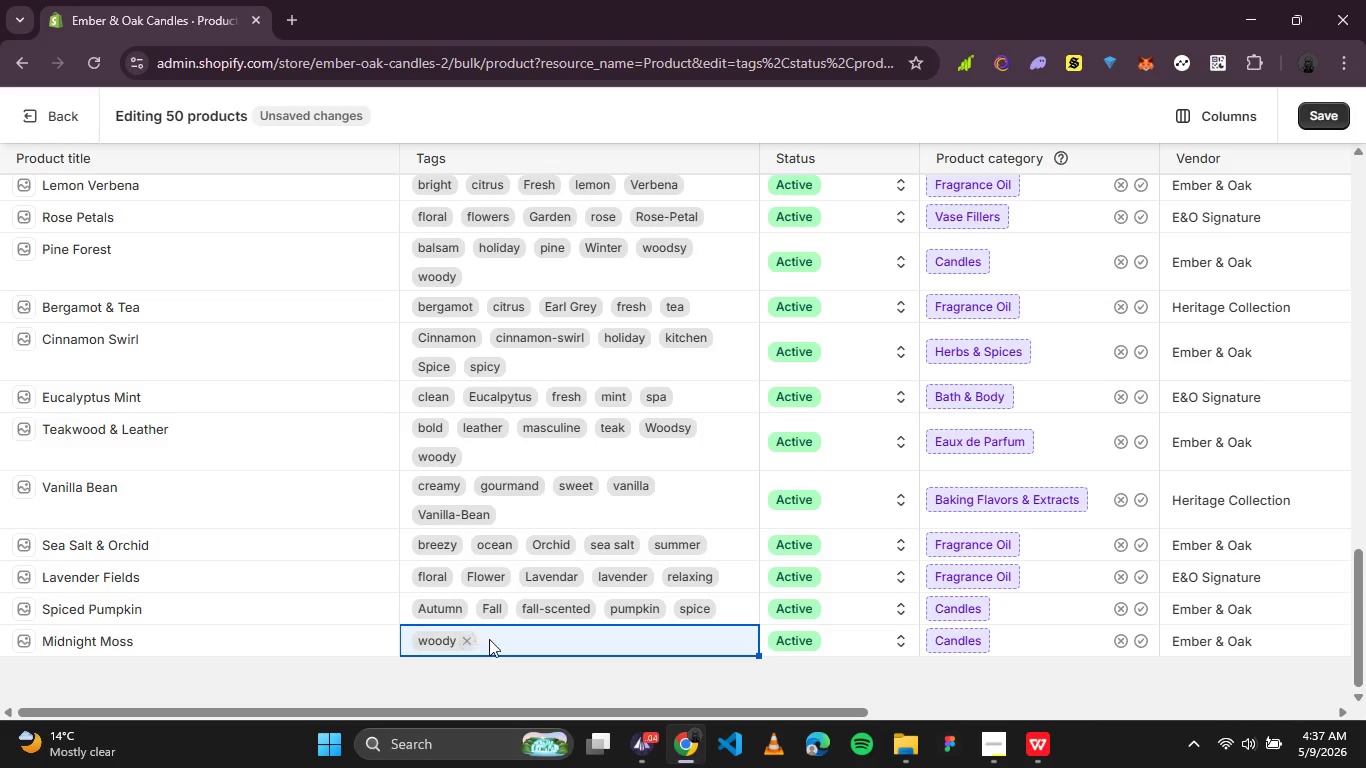 
left_click([500, 639])
 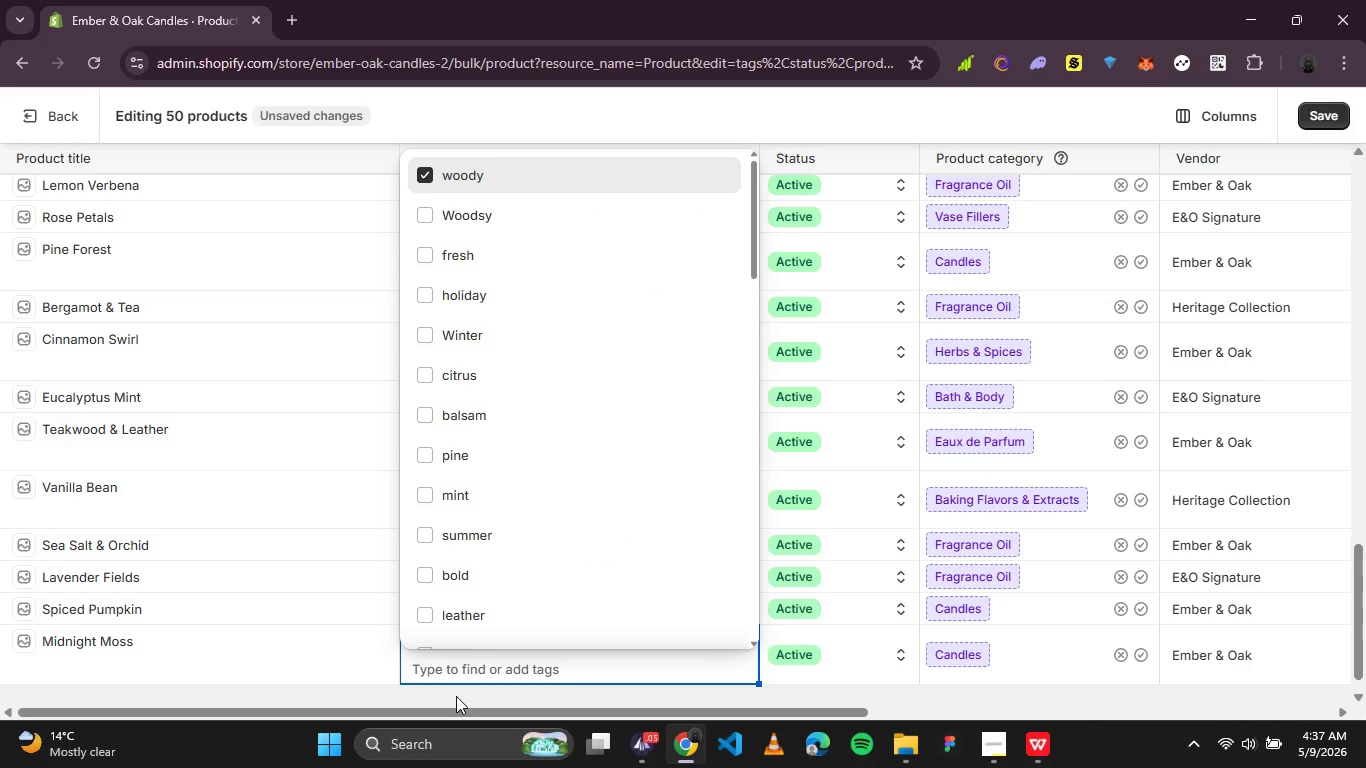 
wait(10.38)
 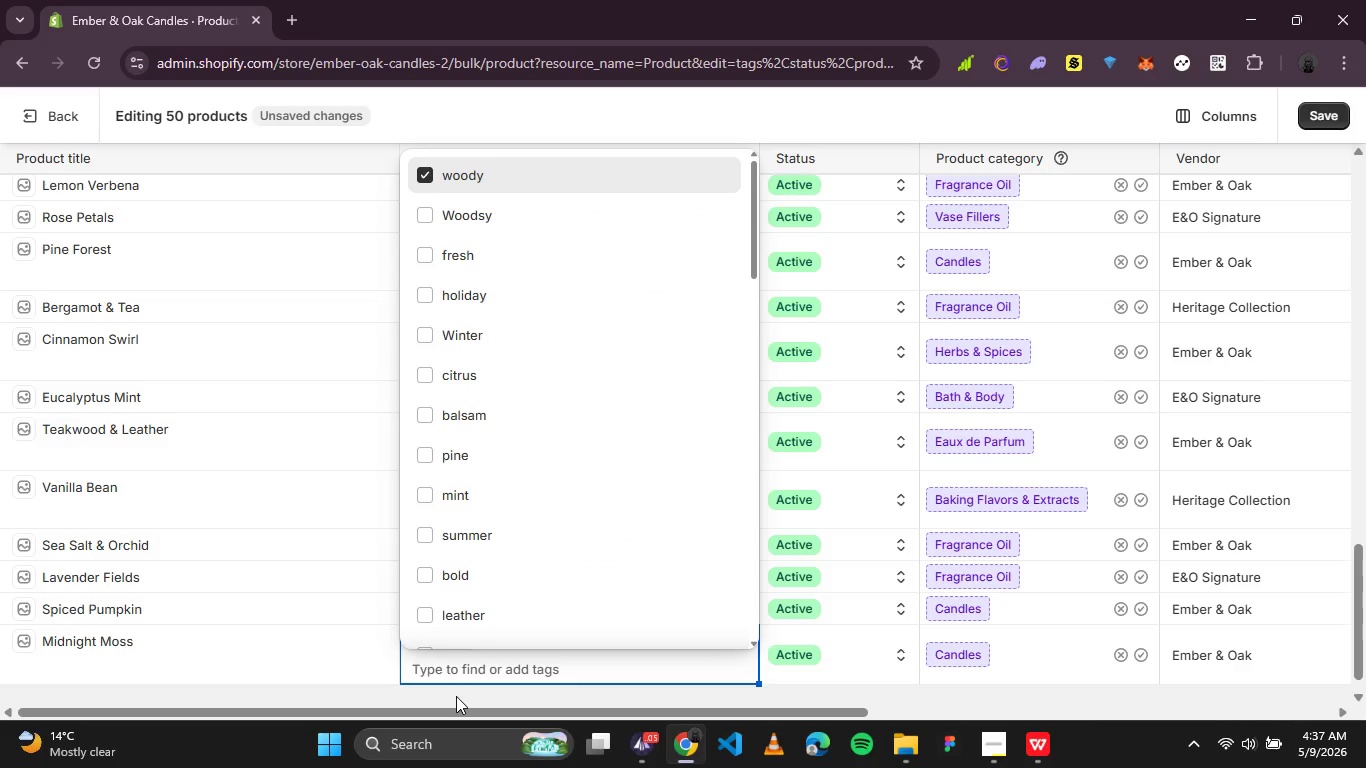 
type(earthy)
 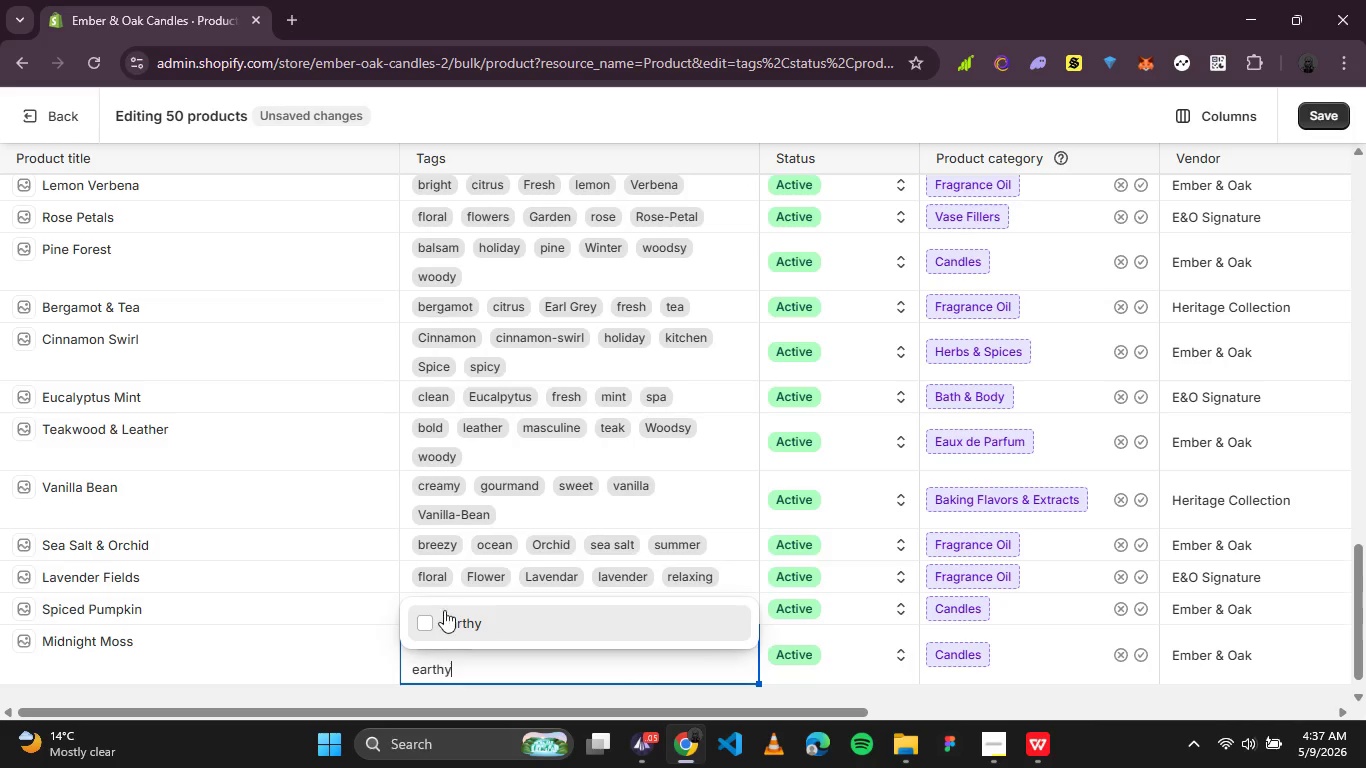 
left_click([445, 617])
 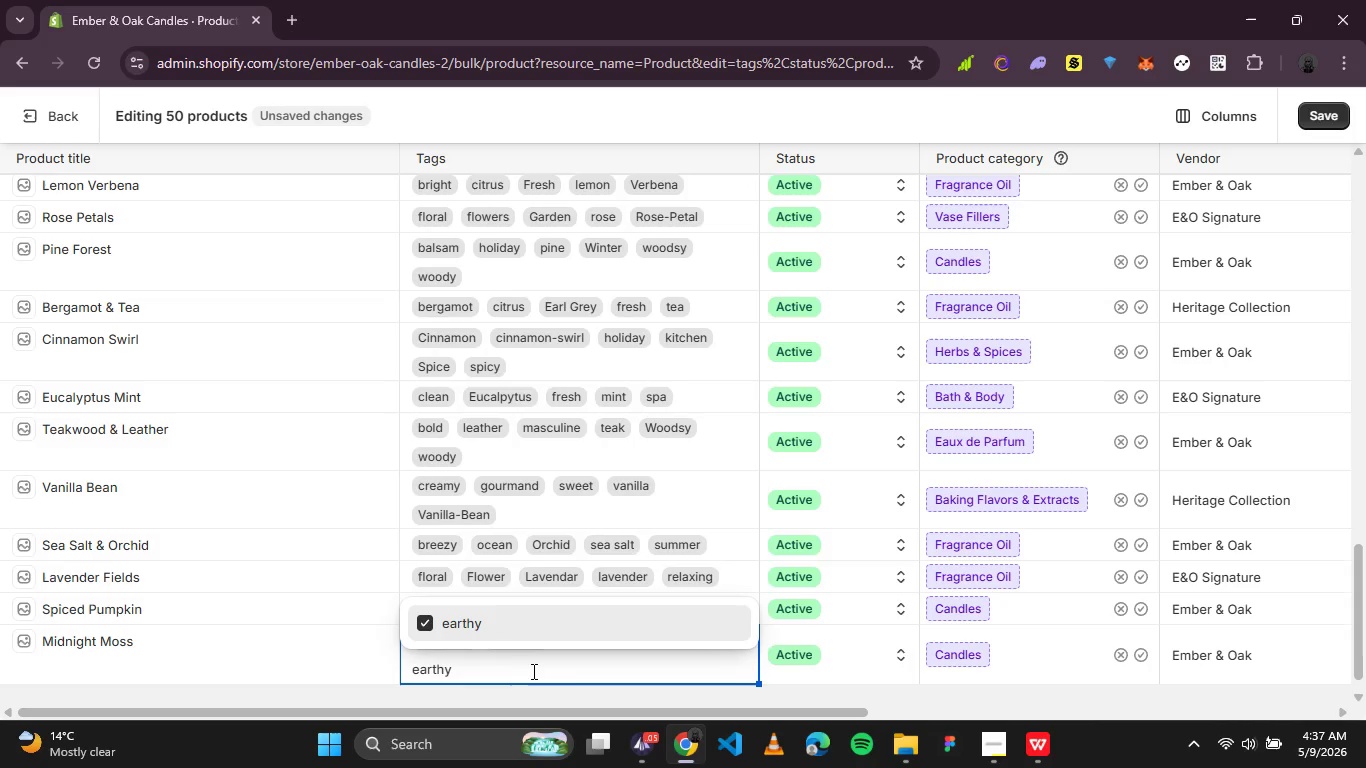 
left_click([536, 673])
 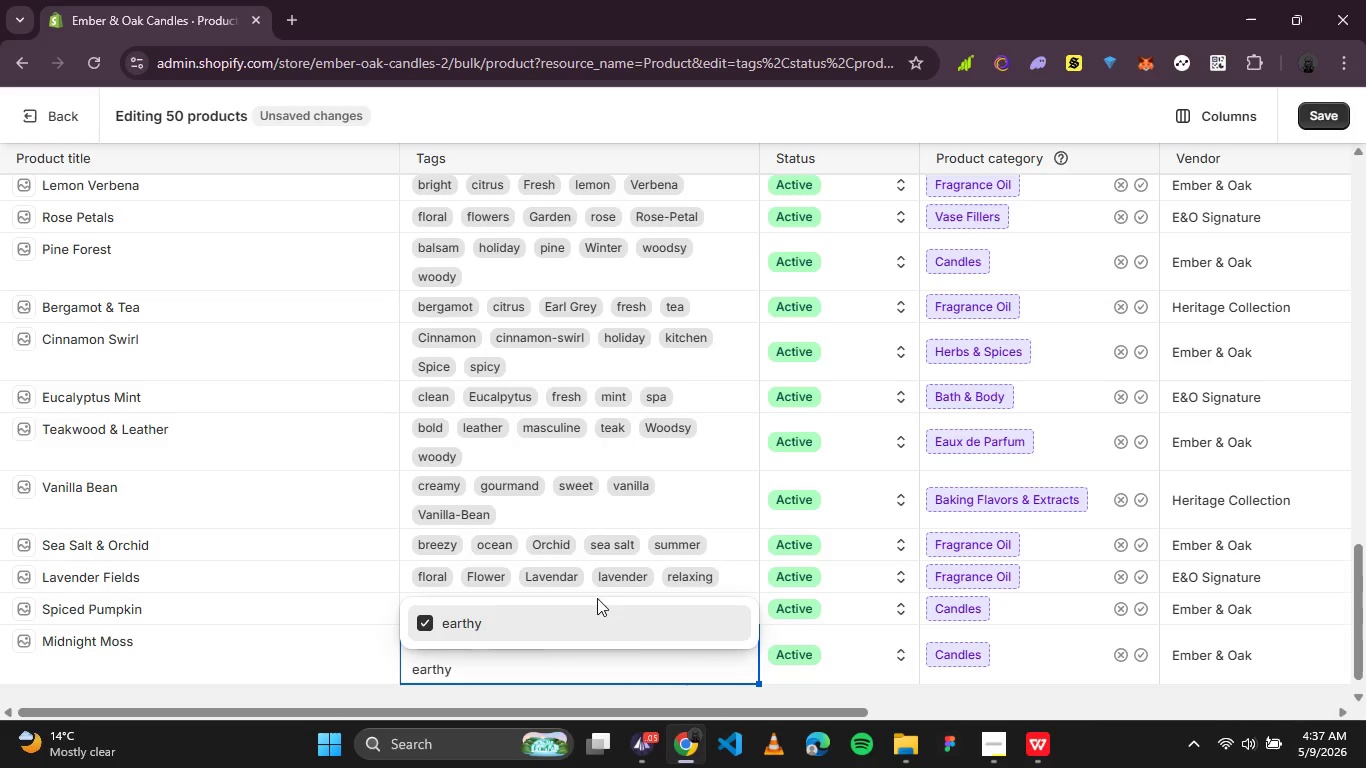 
left_click([779, 700])
 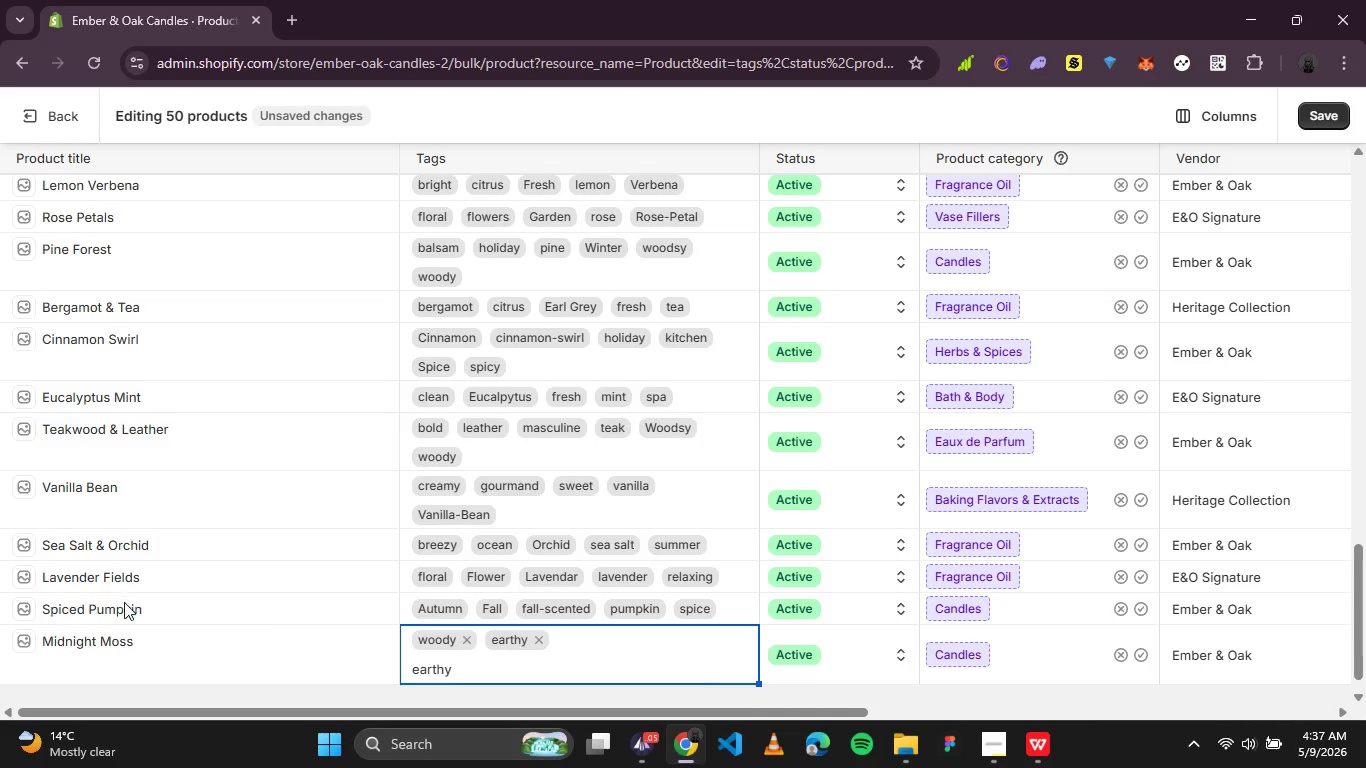 
wait(6.88)
 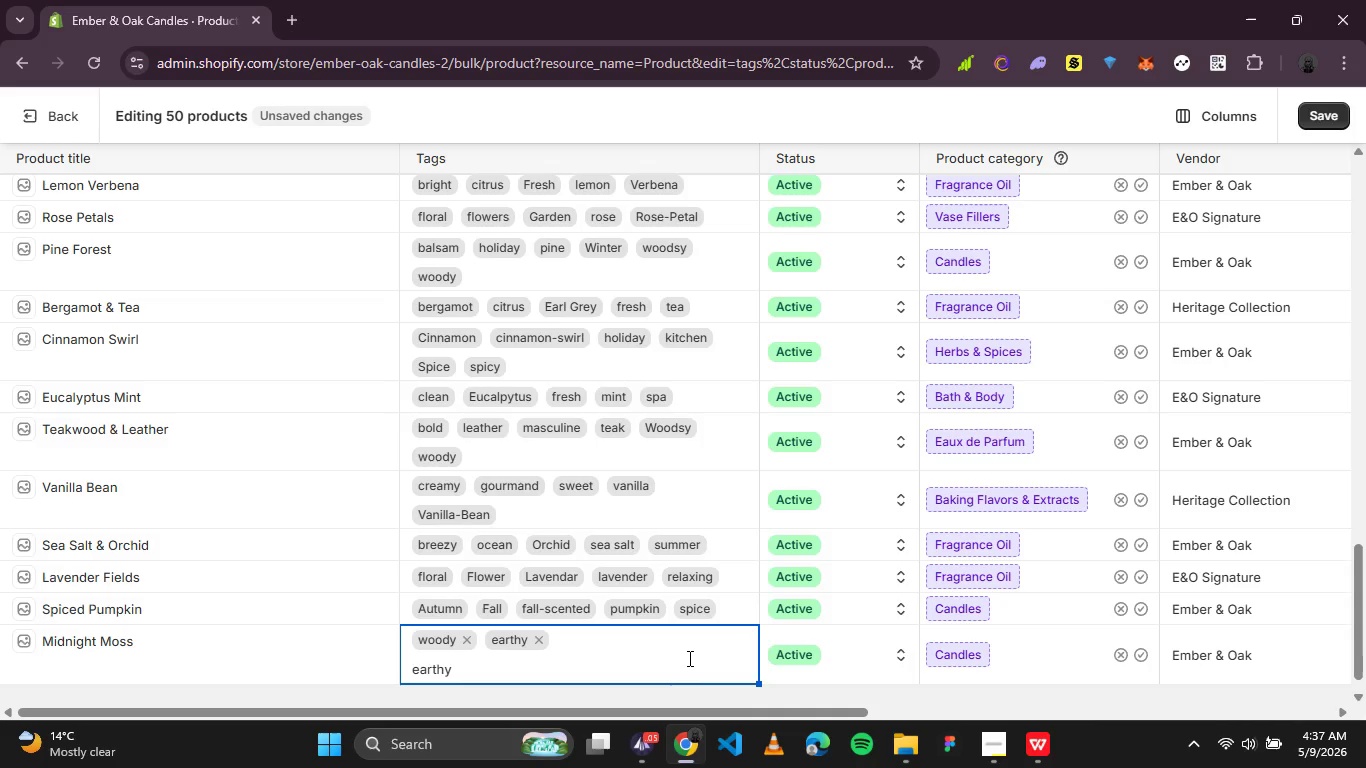 
left_click([409, 613])
 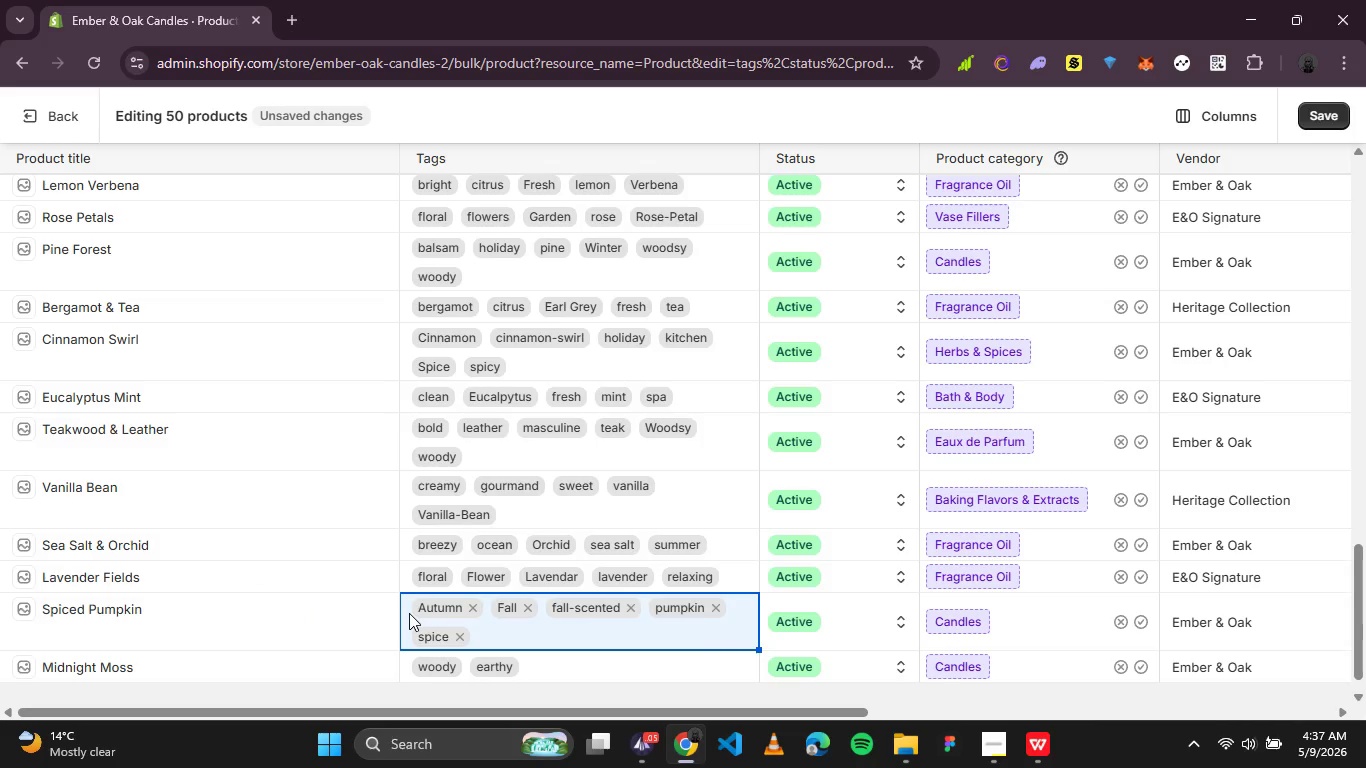 
wait(9.27)
 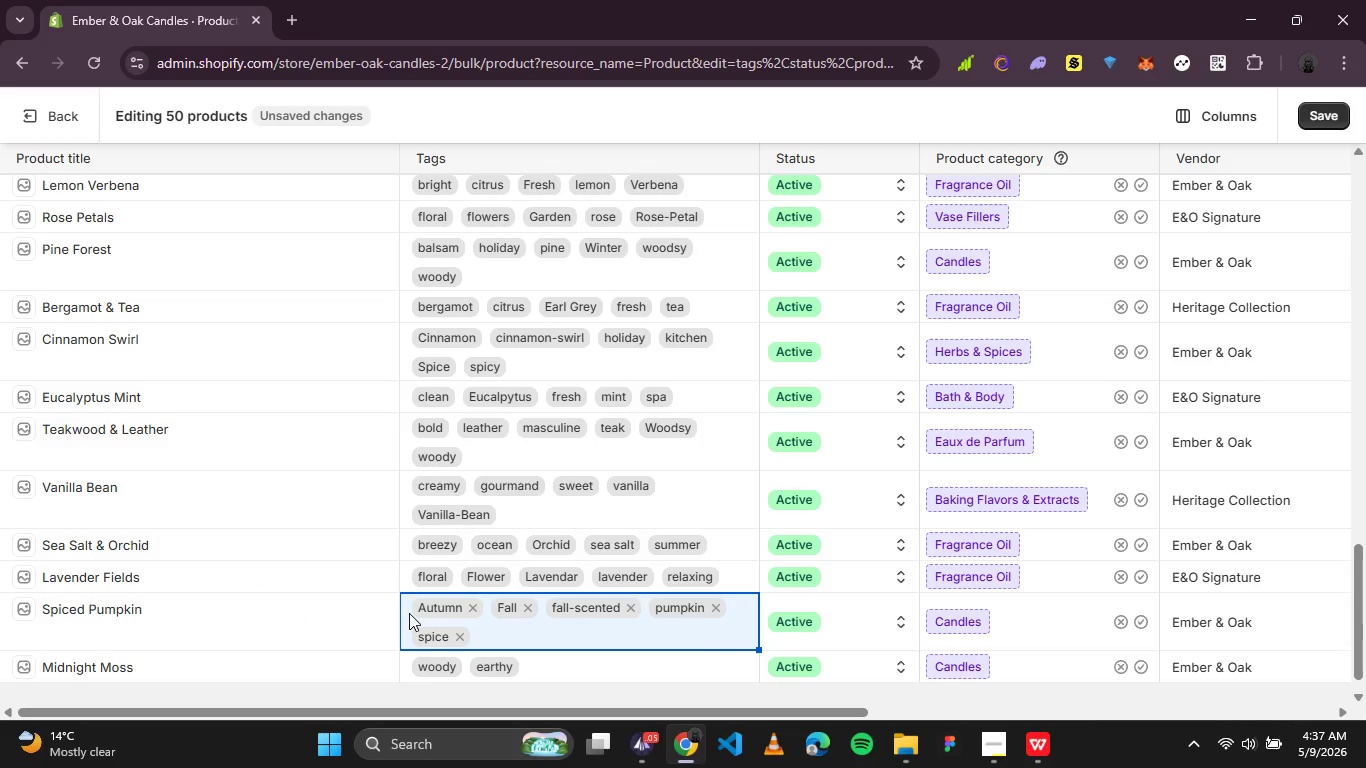 
left_click([469, 610])
 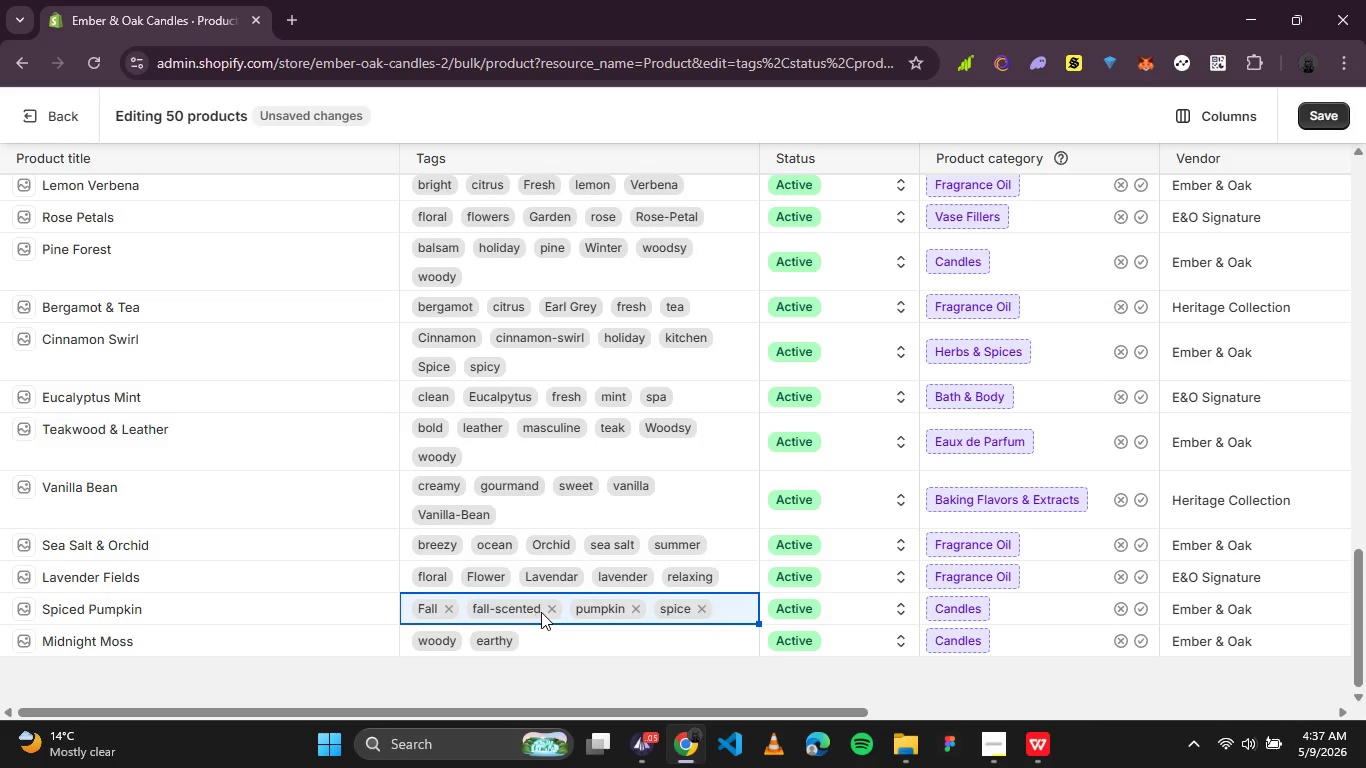 
left_click([546, 610])
 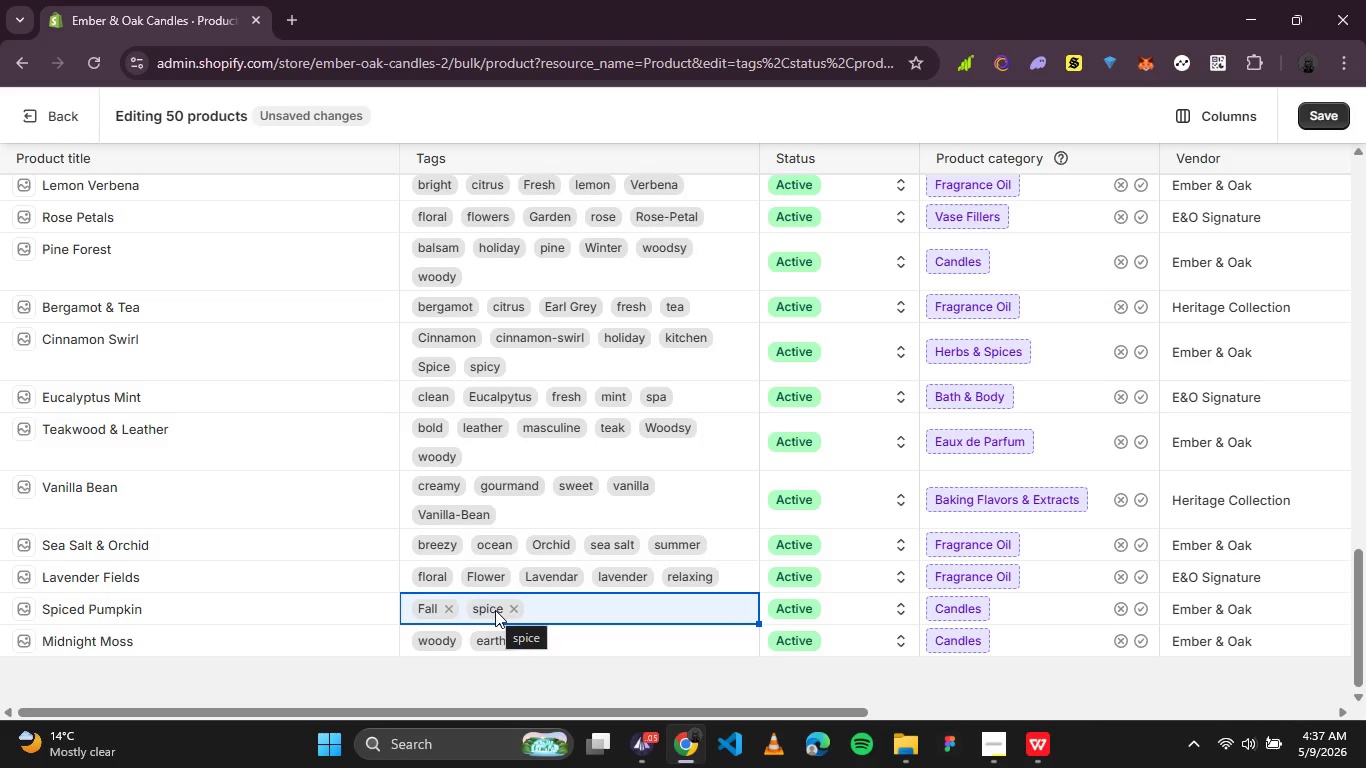 
left_click([507, 606])
 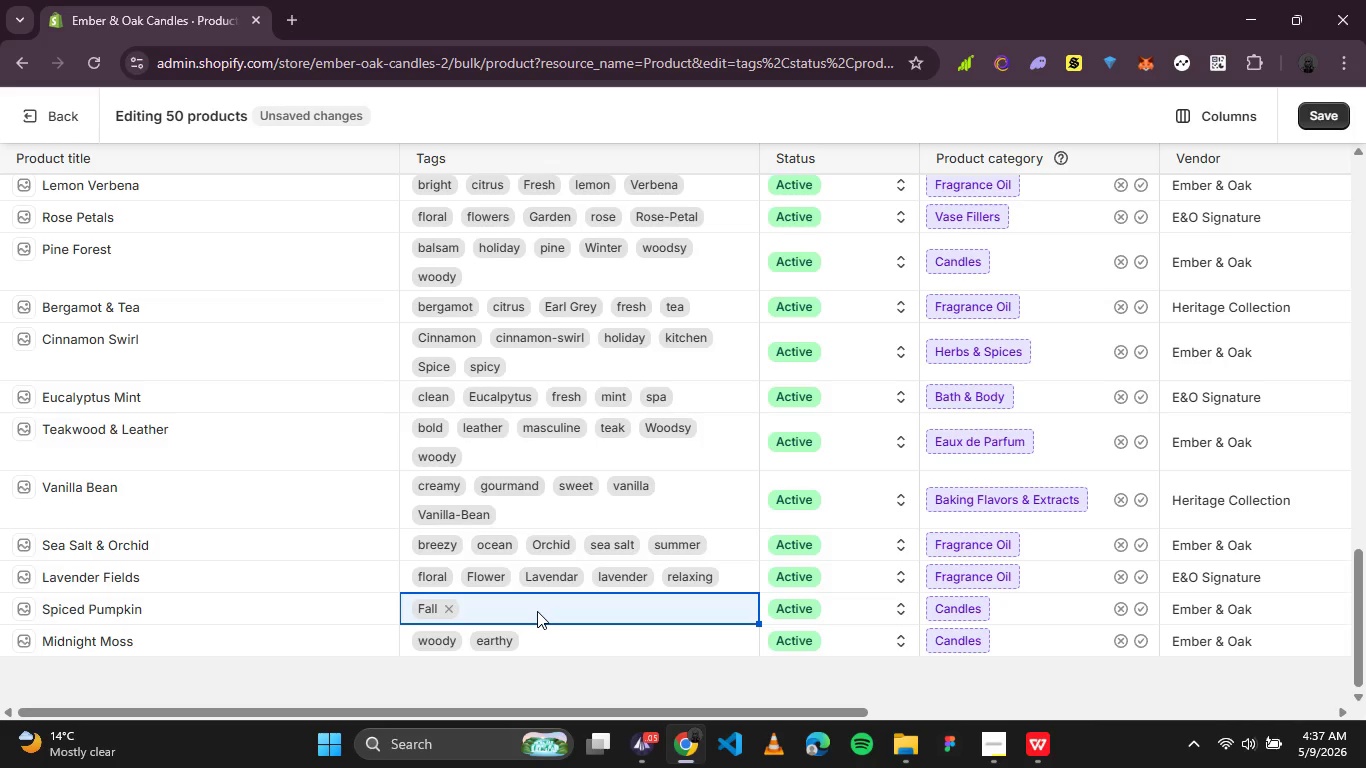 
left_click([537, 611])
 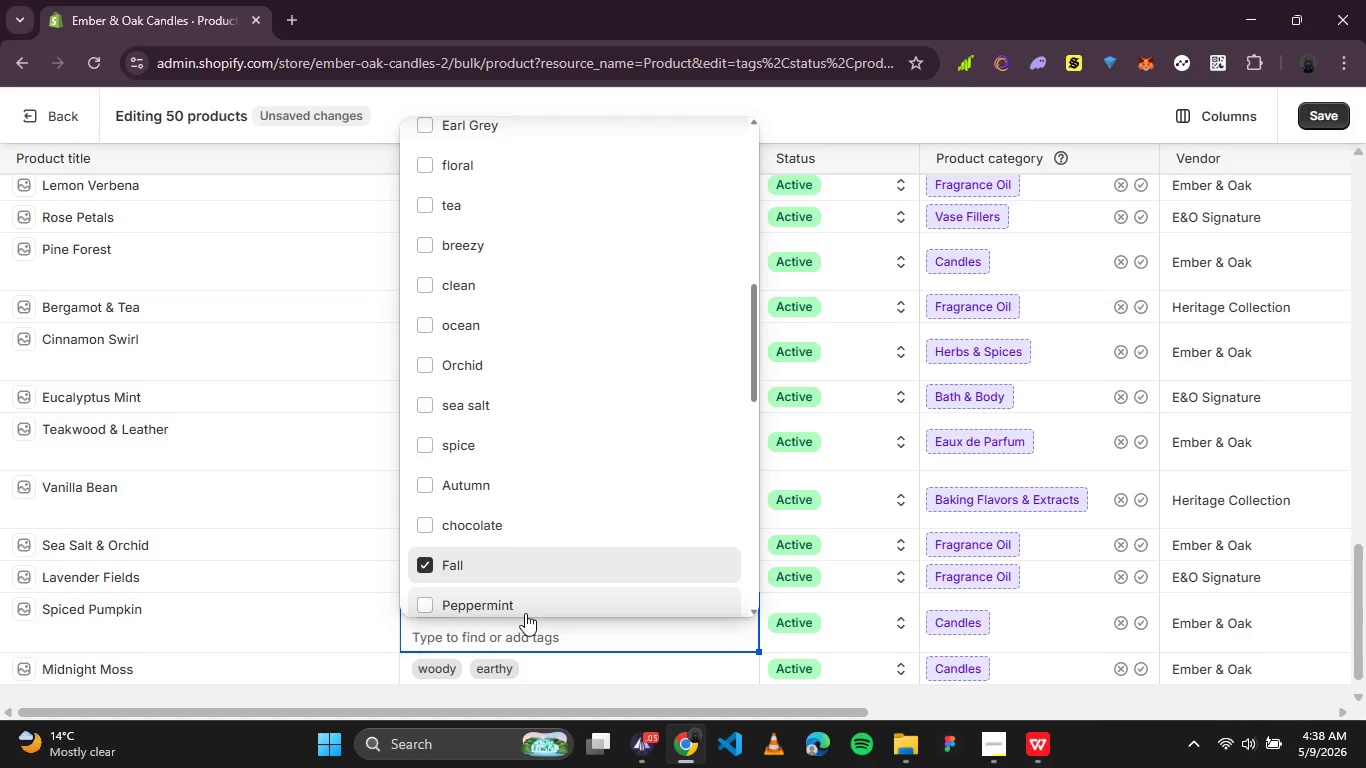 
wait(13.16)
 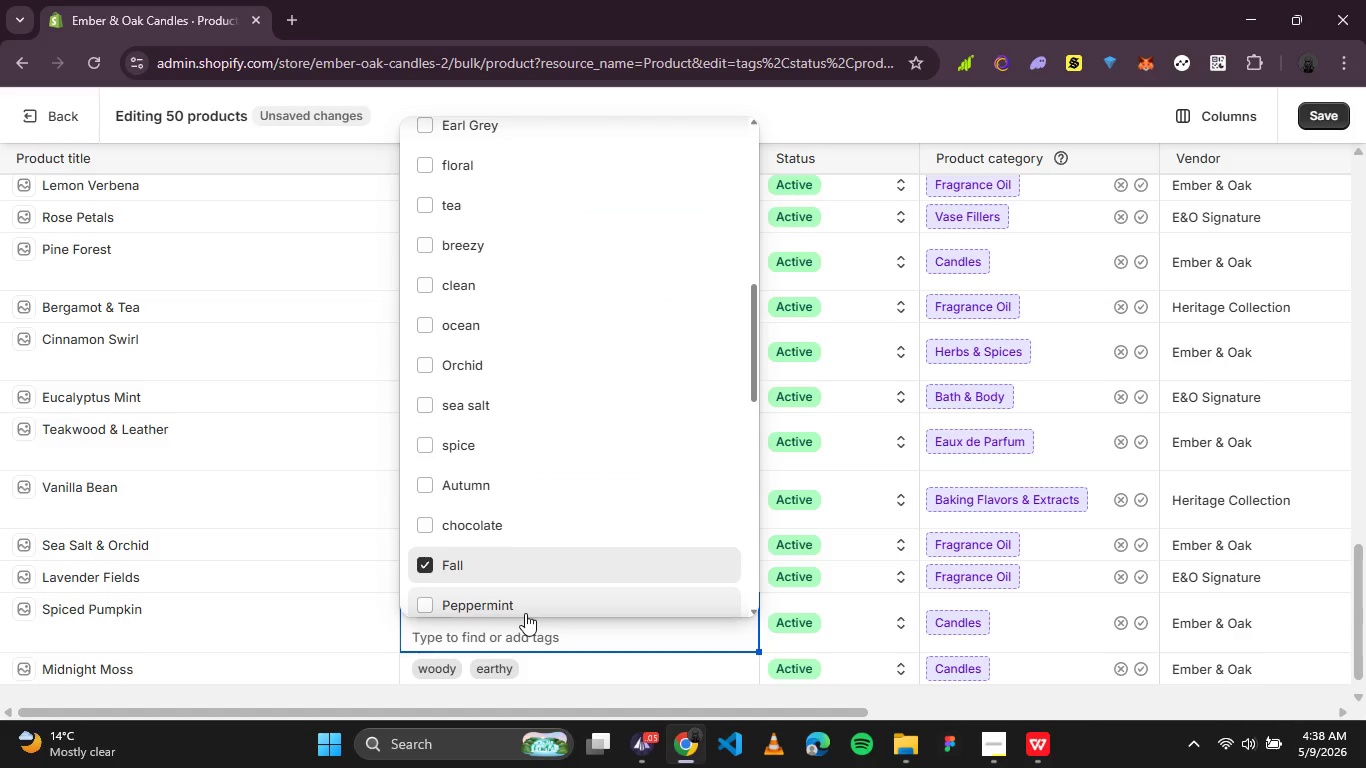 
type(spicy)
 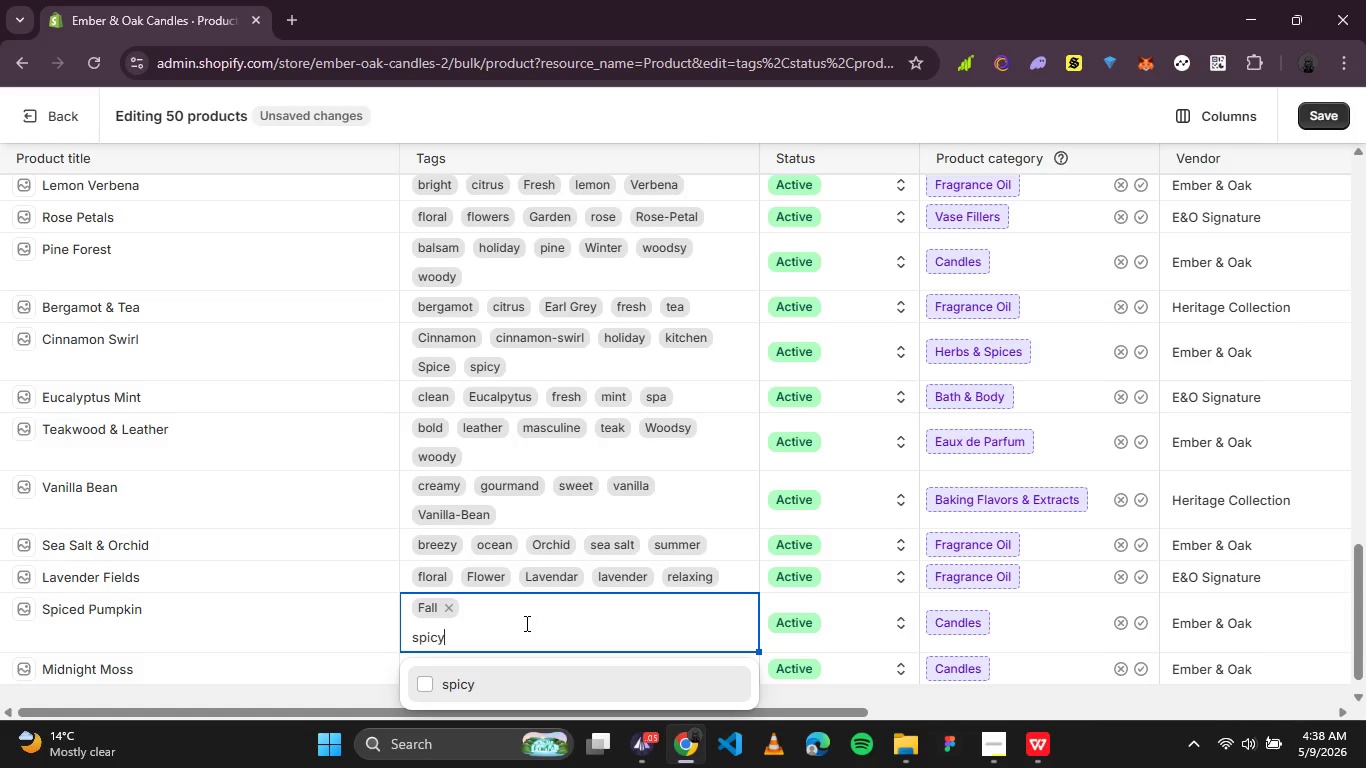 
left_click([441, 684])
 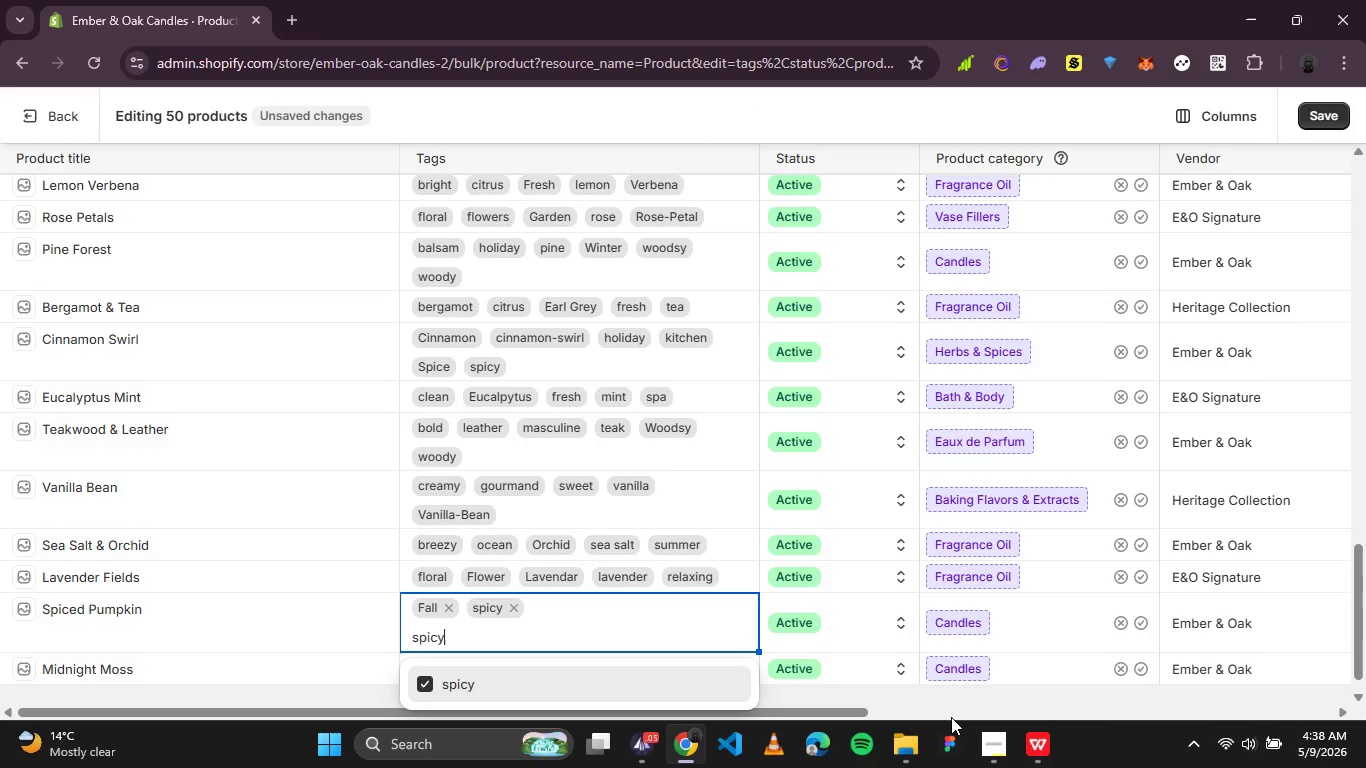 
left_click([909, 698])
 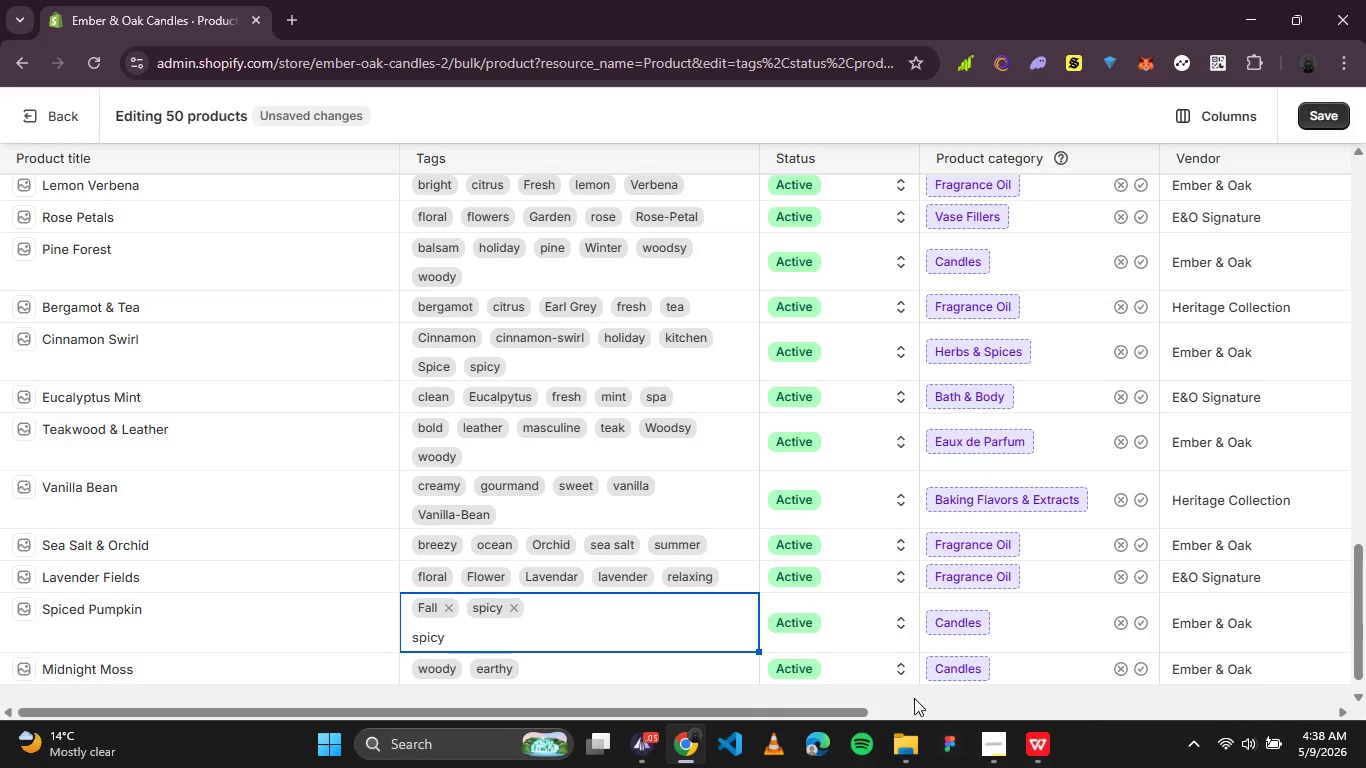 
left_click([916, 699])
 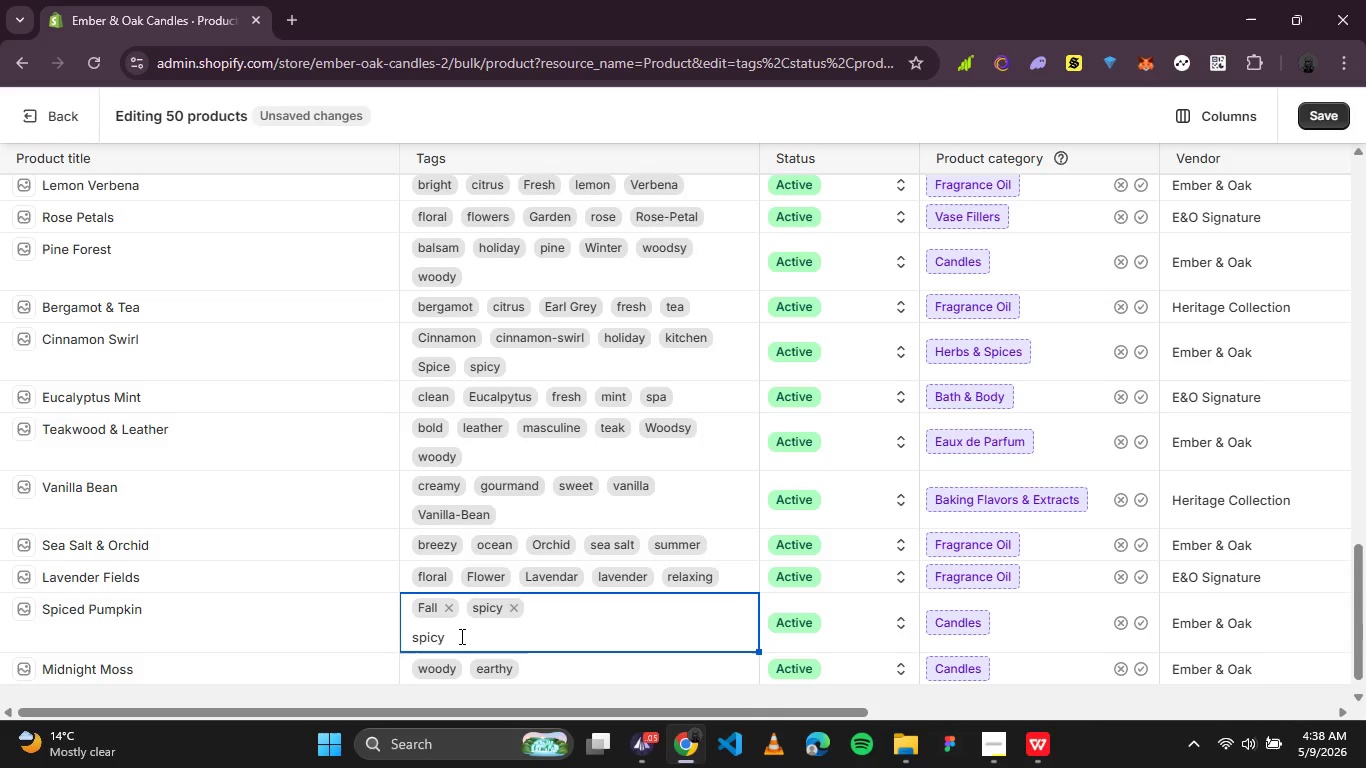 
left_click_drag(start_coordinate=[451, 638], to_coordinate=[423, 639])
 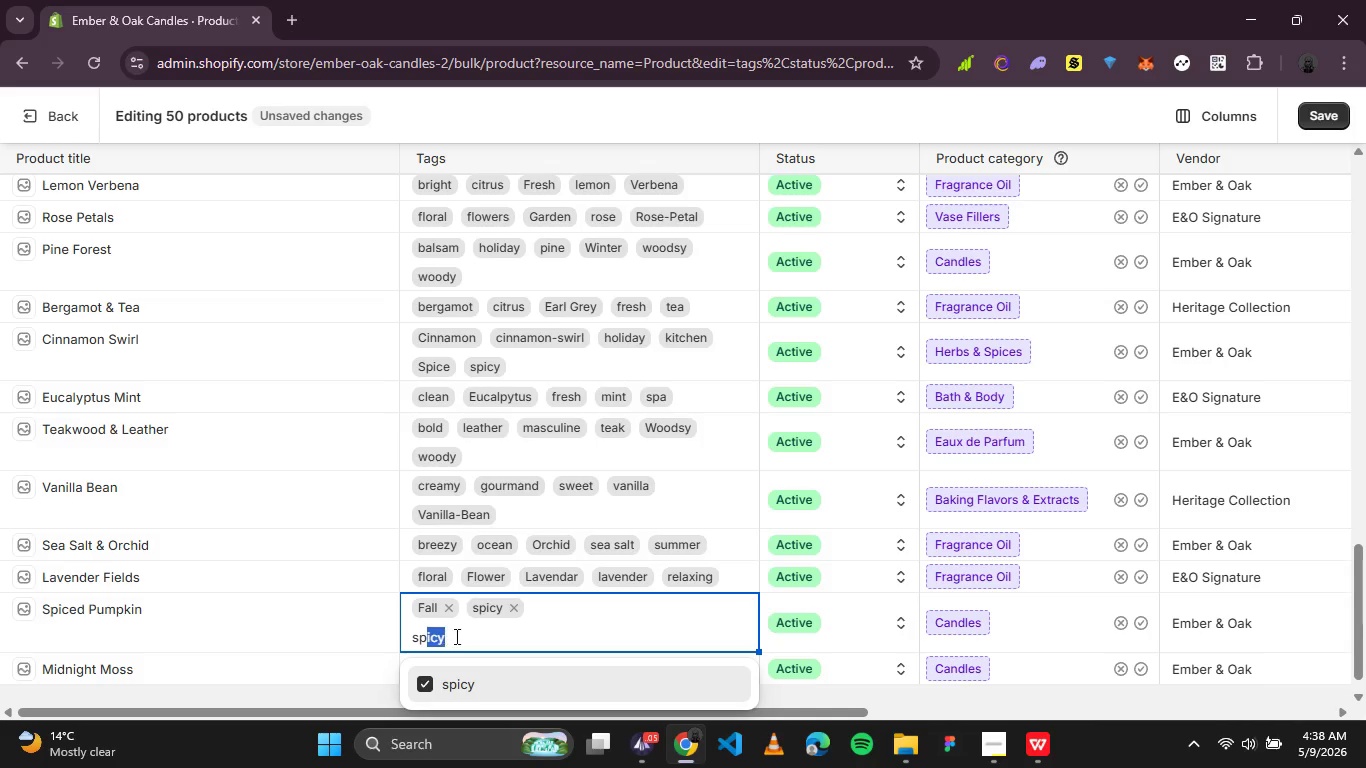 
left_click_drag(start_coordinate=[455, 636], to_coordinate=[397, 631])
 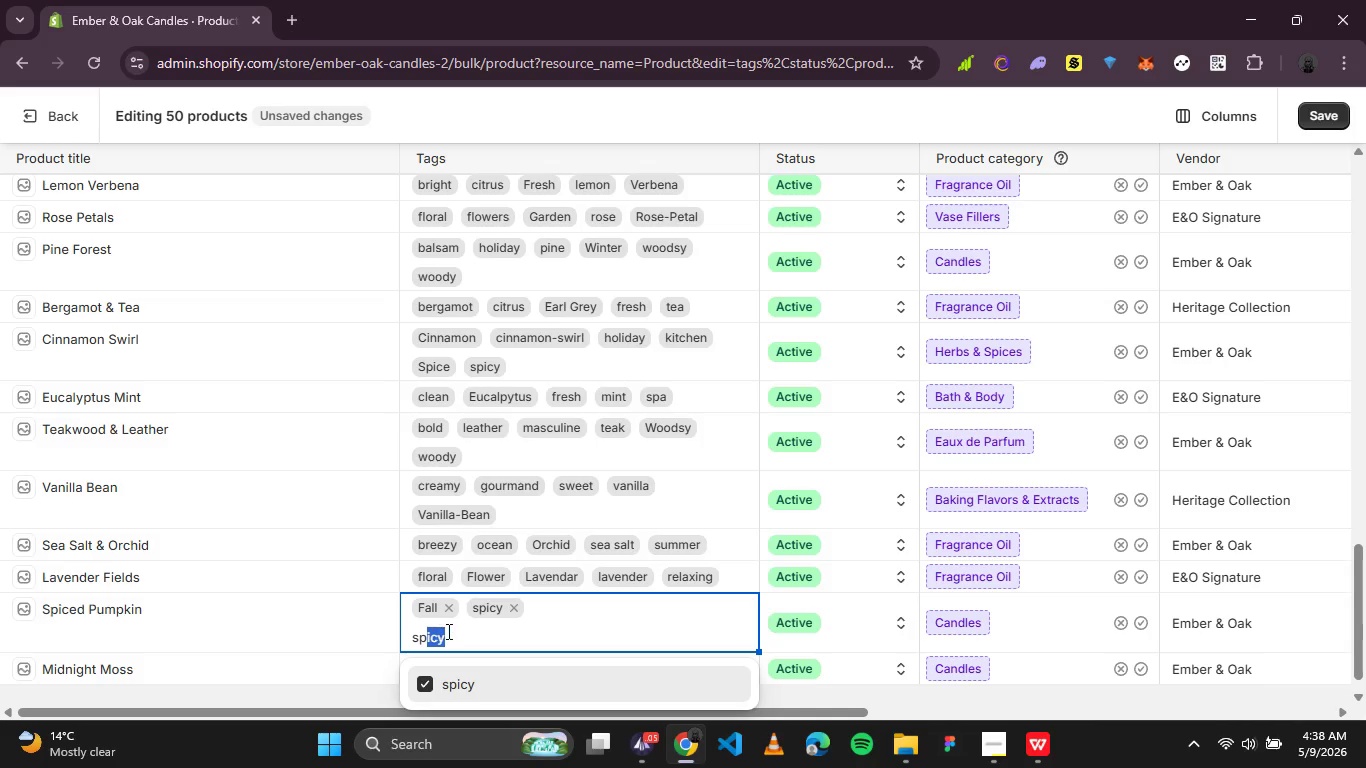 
left_click([447, 631])
 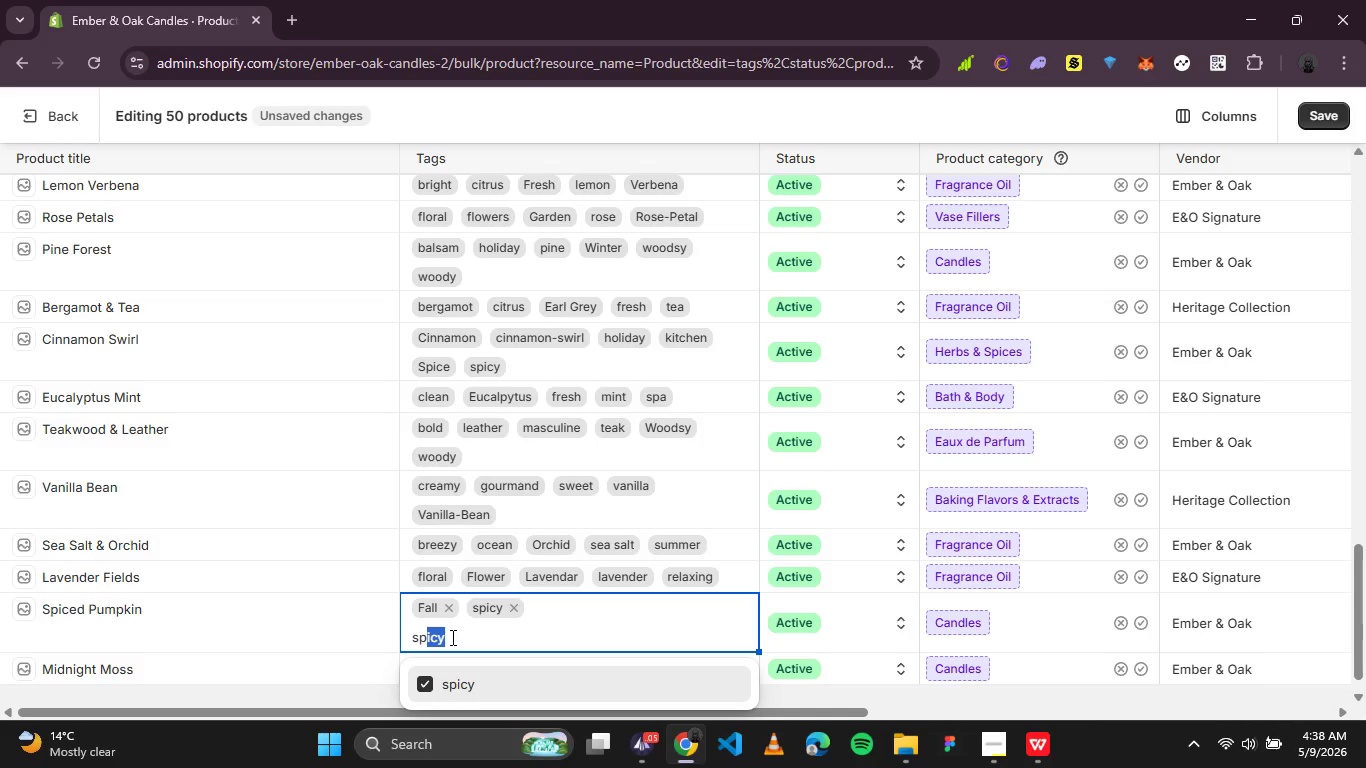 
left_click([451, 637])
 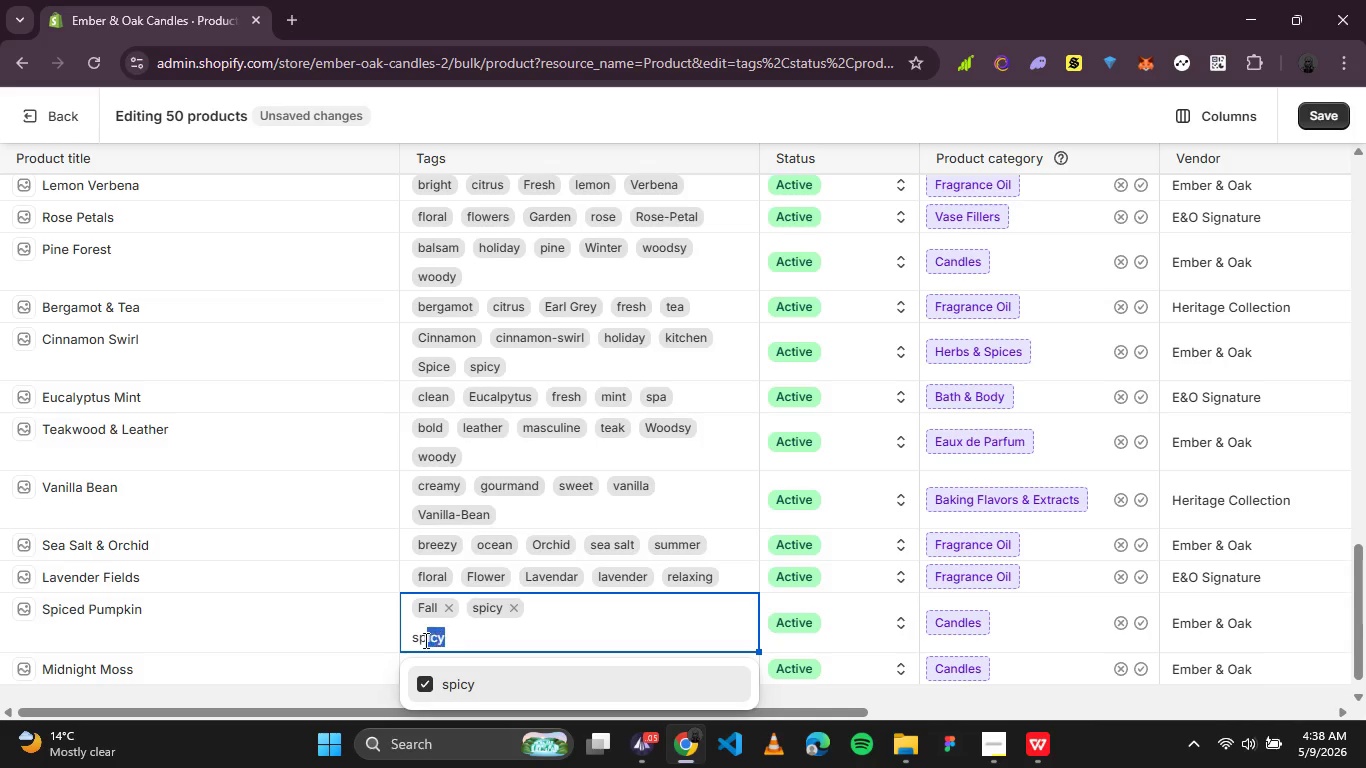 
double_click([423, 641])
 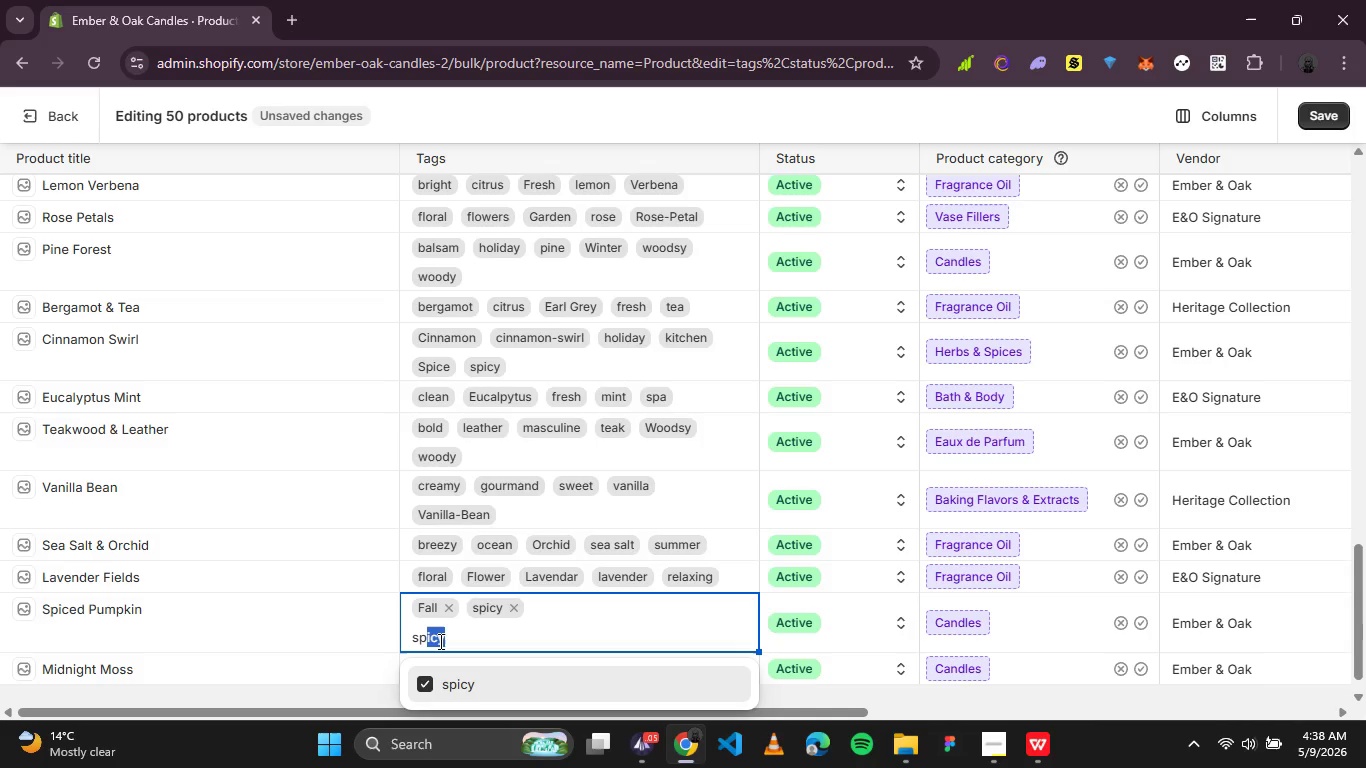 
left_click([439, 641])
 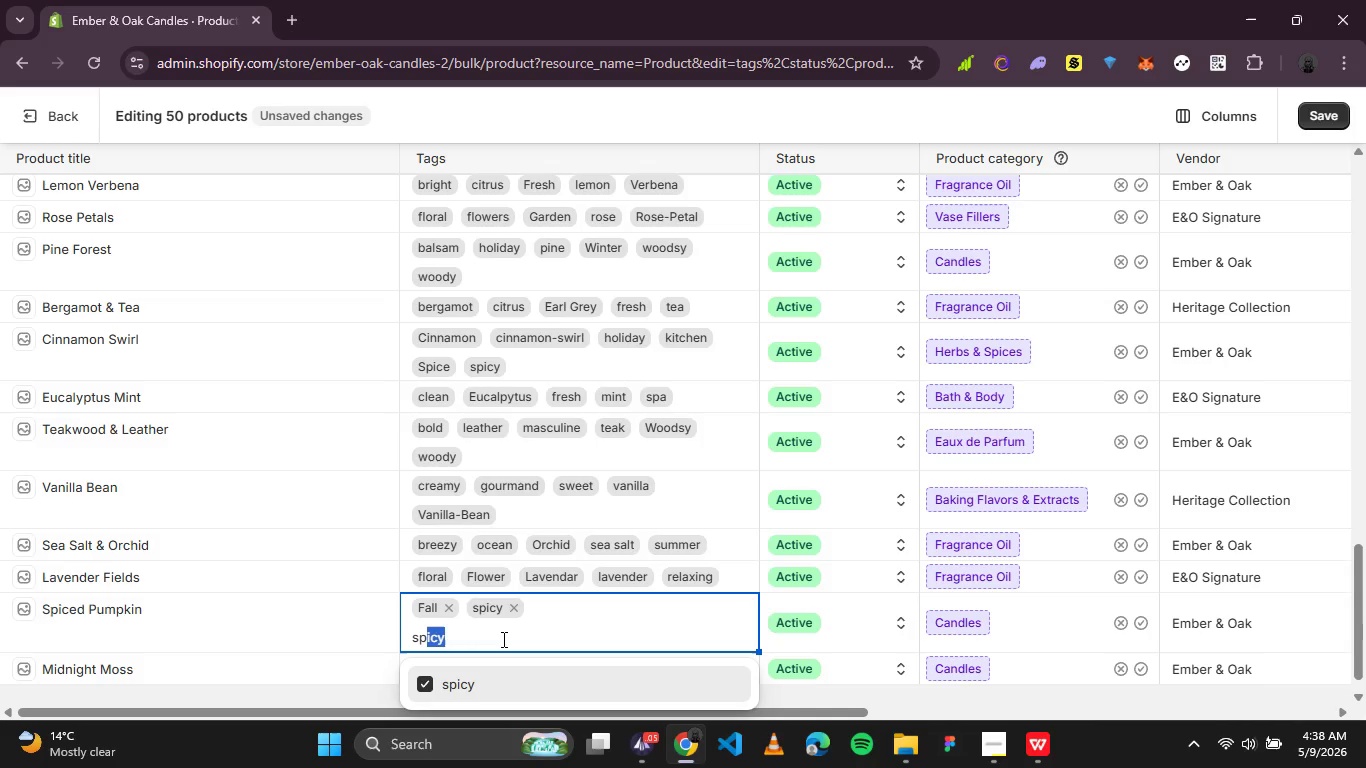 
left_click([502, 639])
 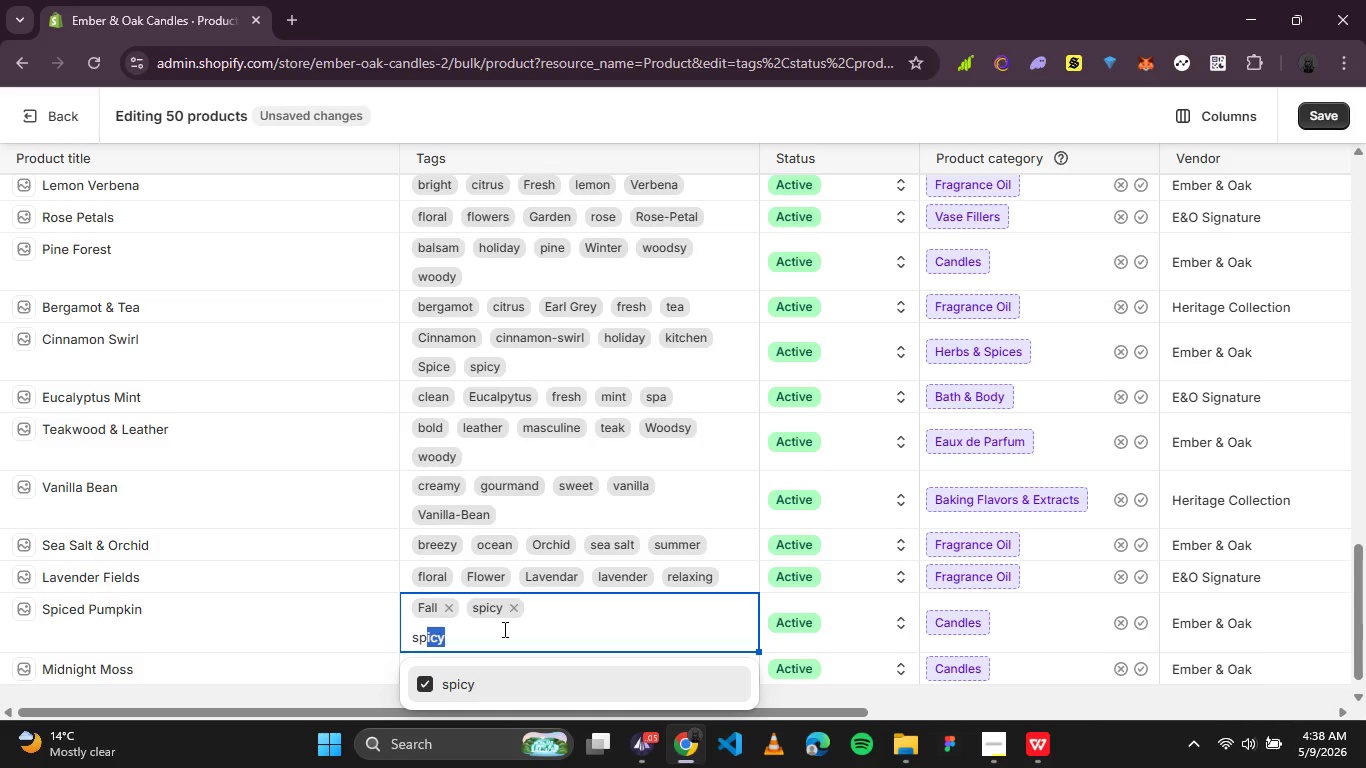 
key(Backspace)
 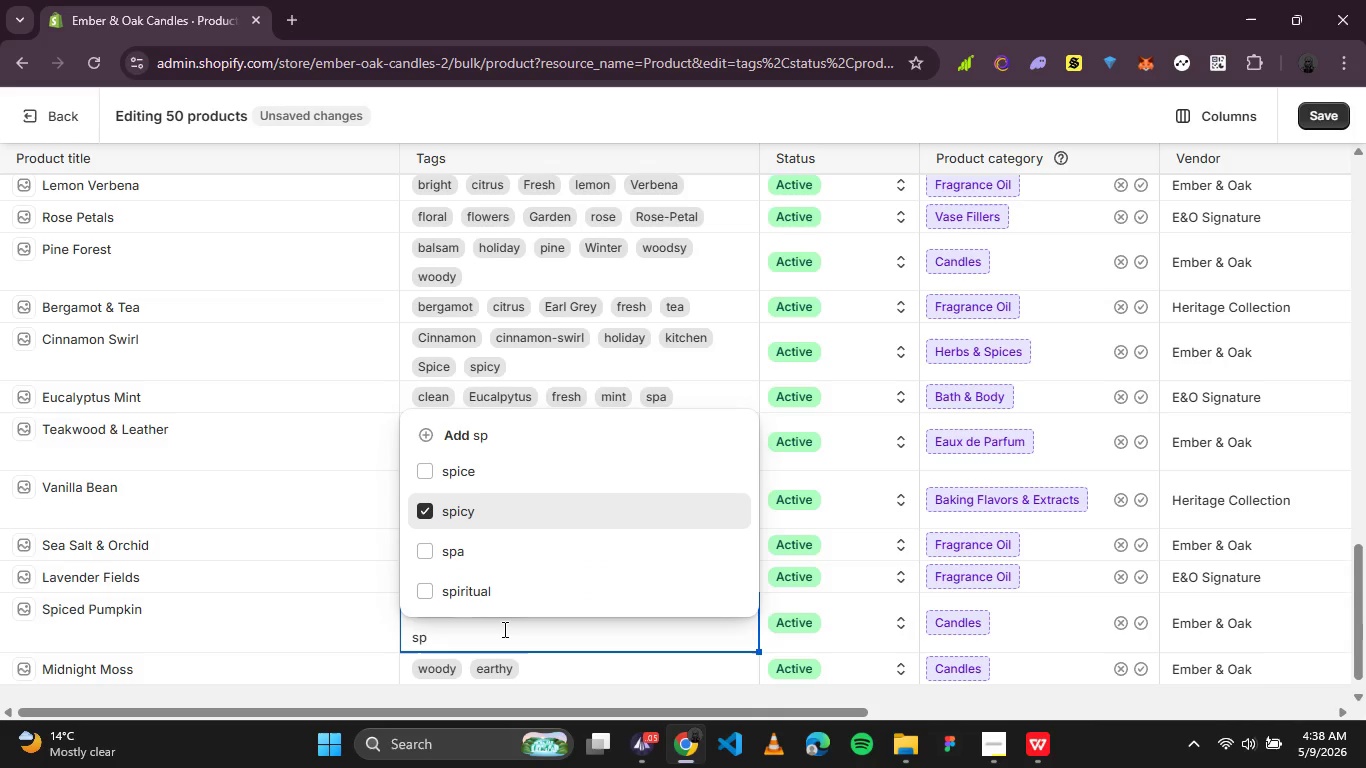 
key(Backspace)
 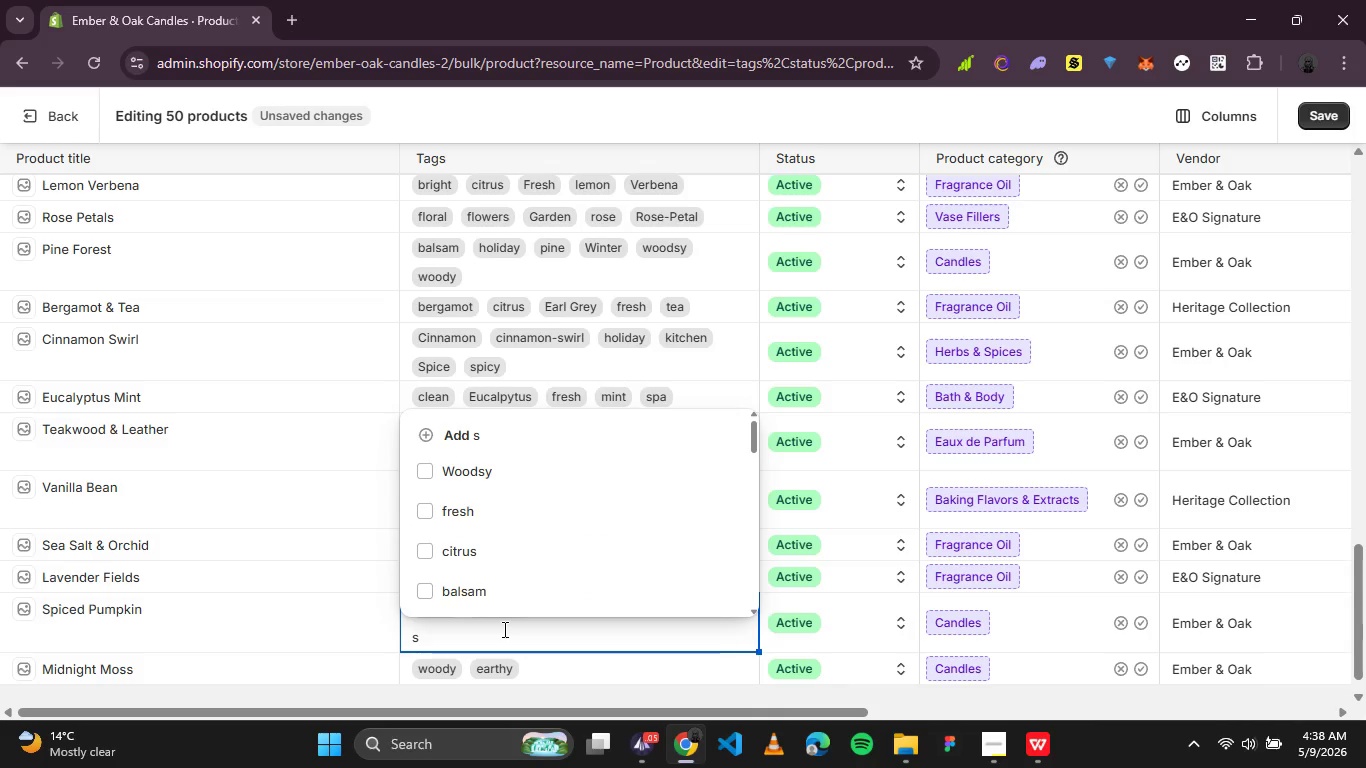 
key(Backspace)
 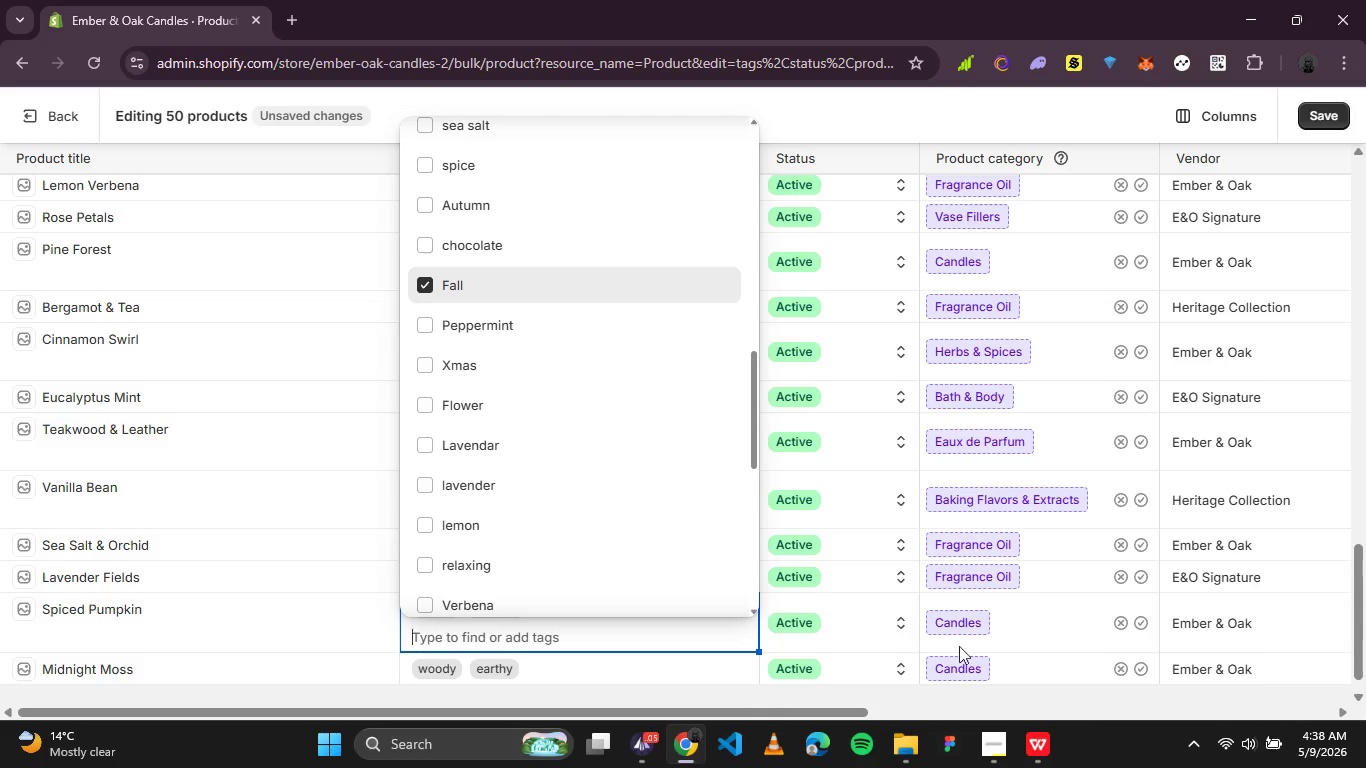 
left_click([915, 701])
 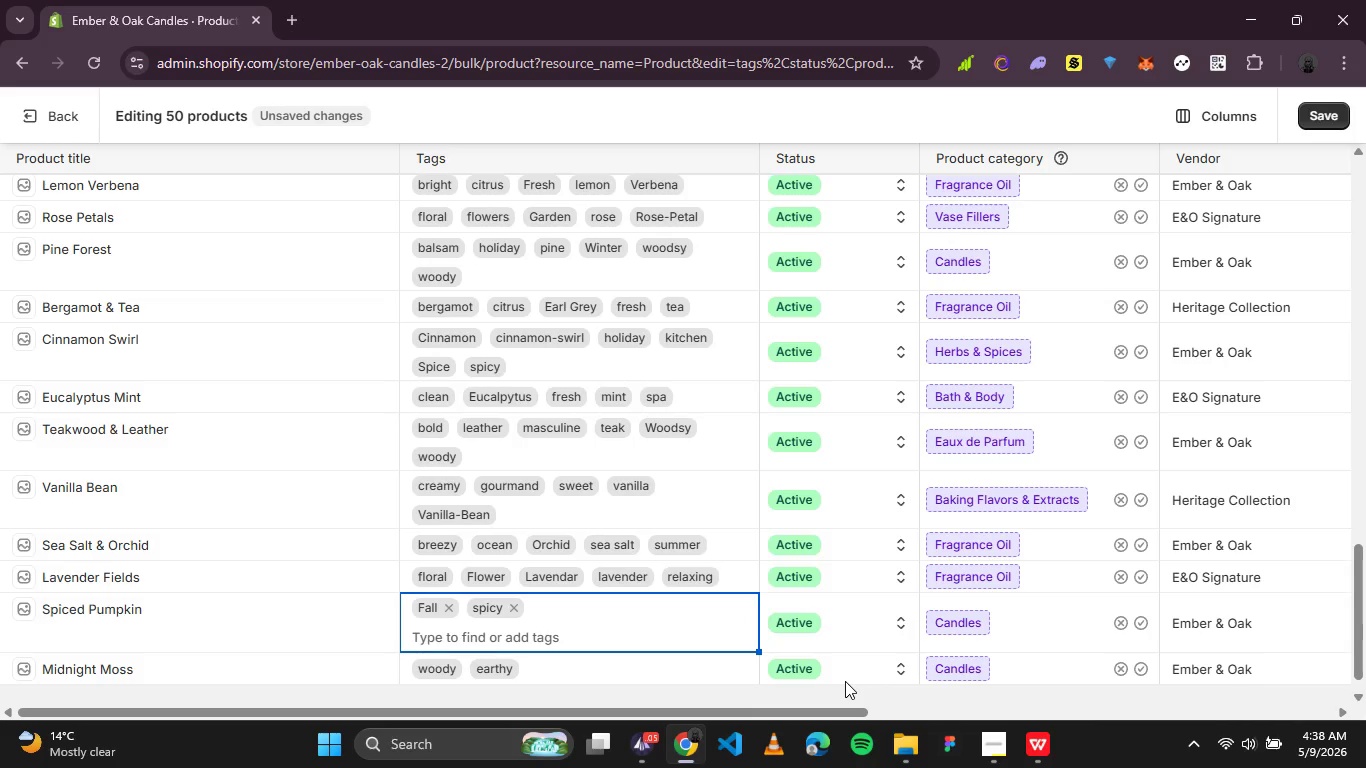 
wait(8.27)
 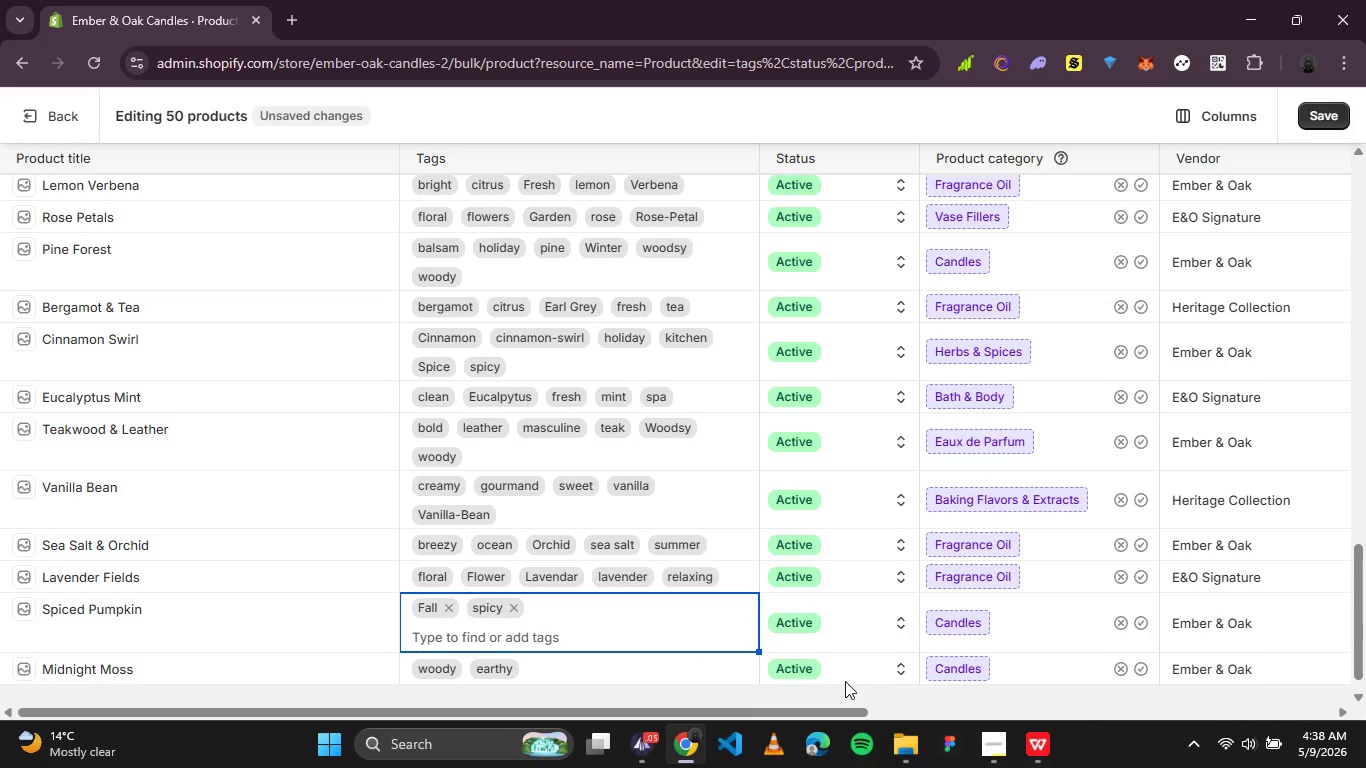 
left_click([410, 580])
 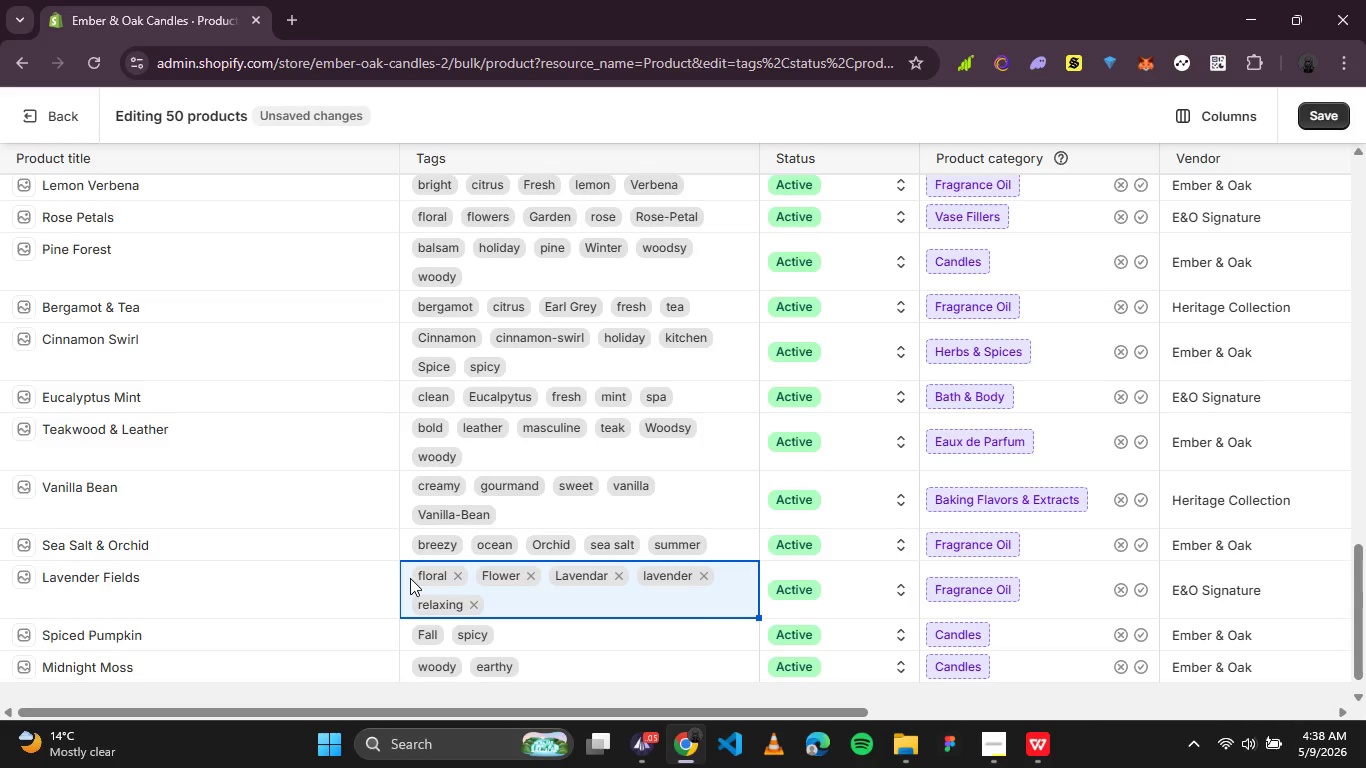 
wait(12.61)
 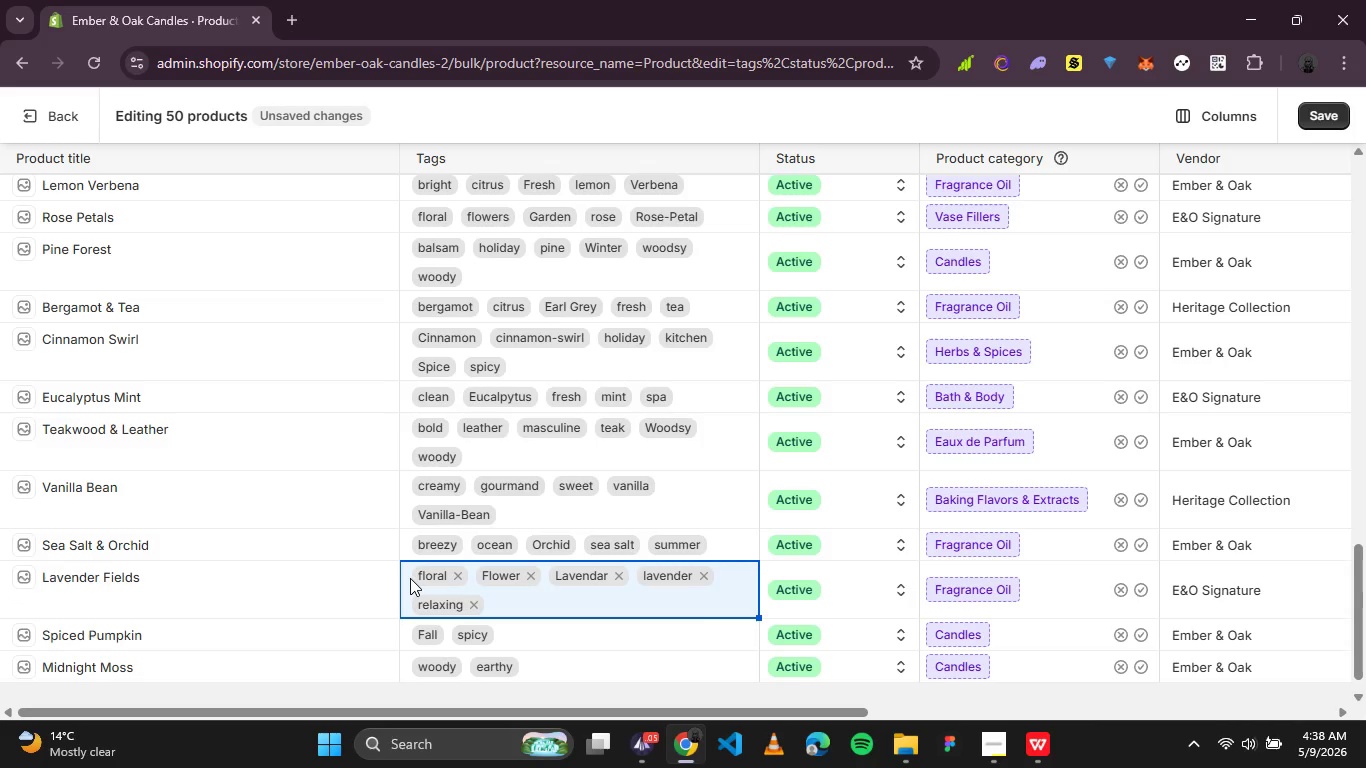 
left_click([530, 575])
 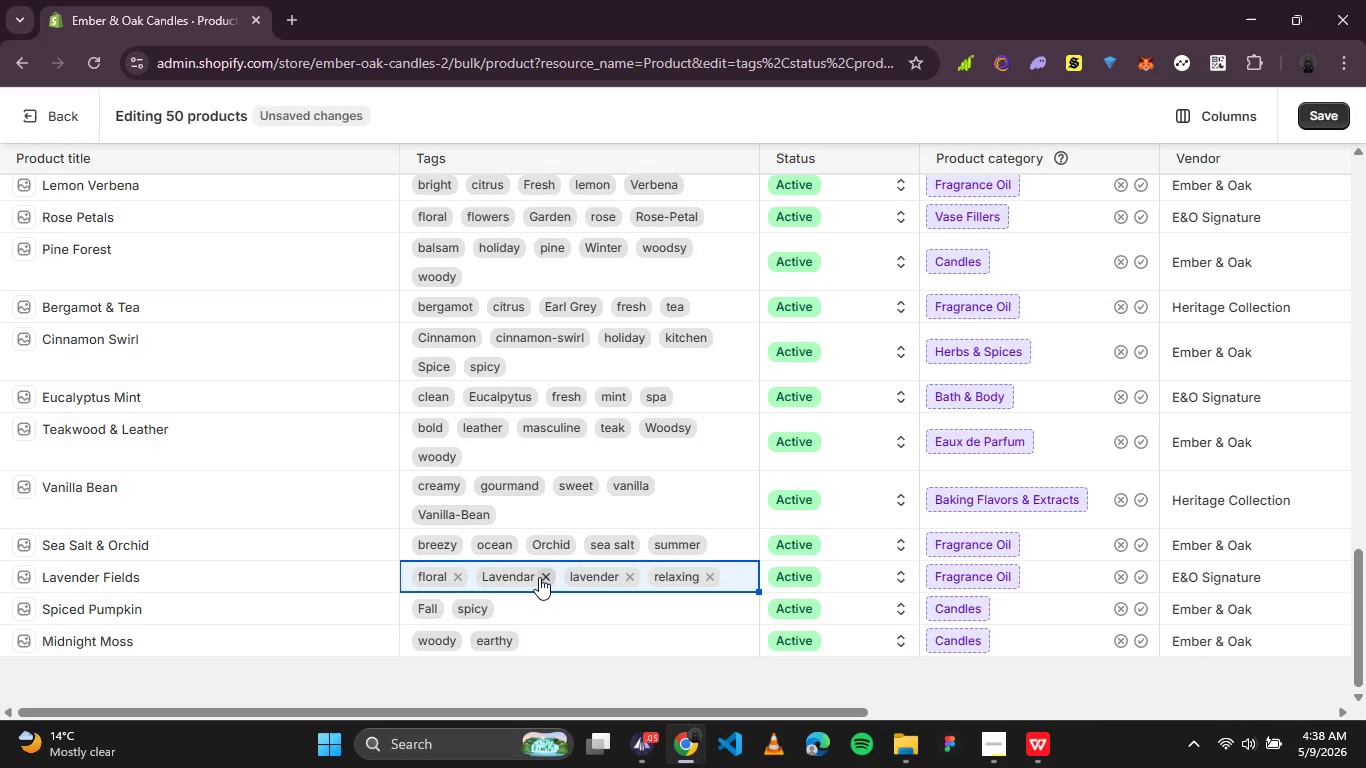 
left_click([539, 577])
 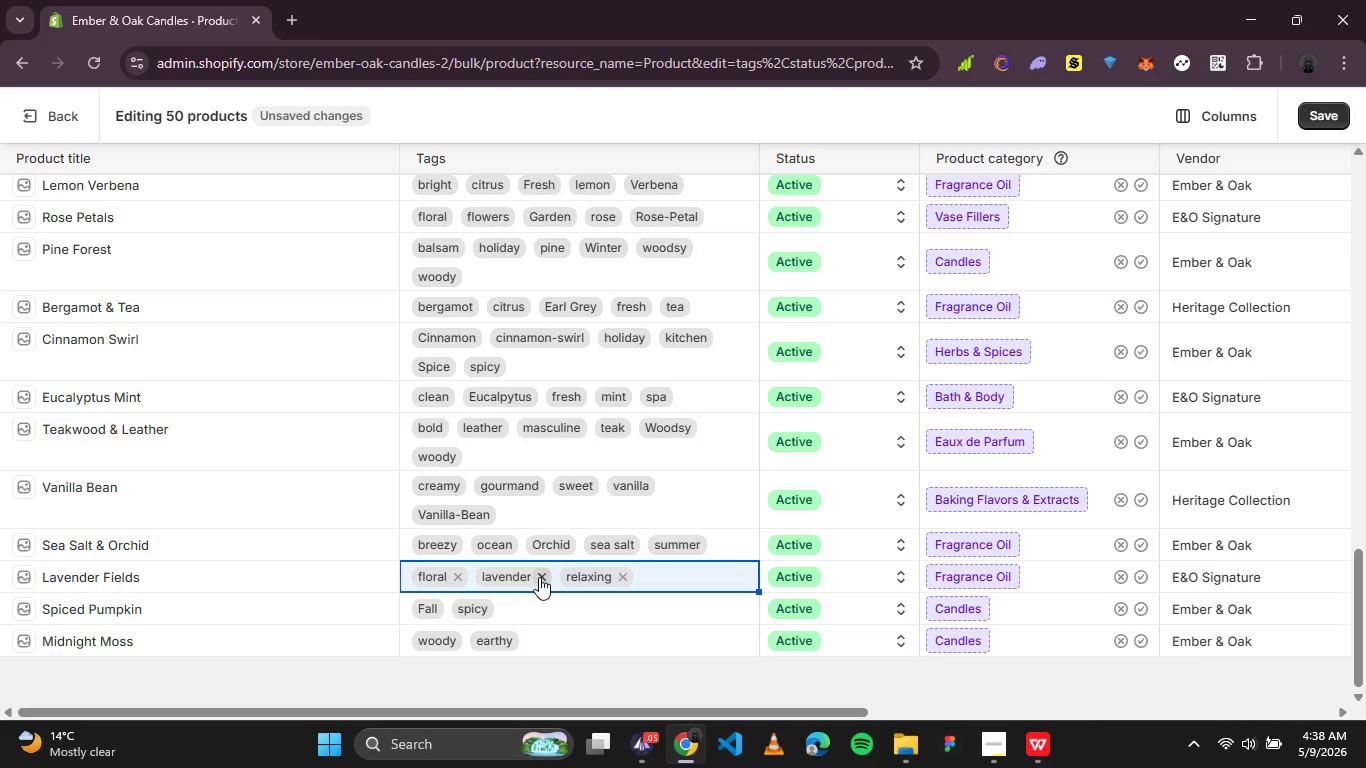 
left_click([539, 577])
 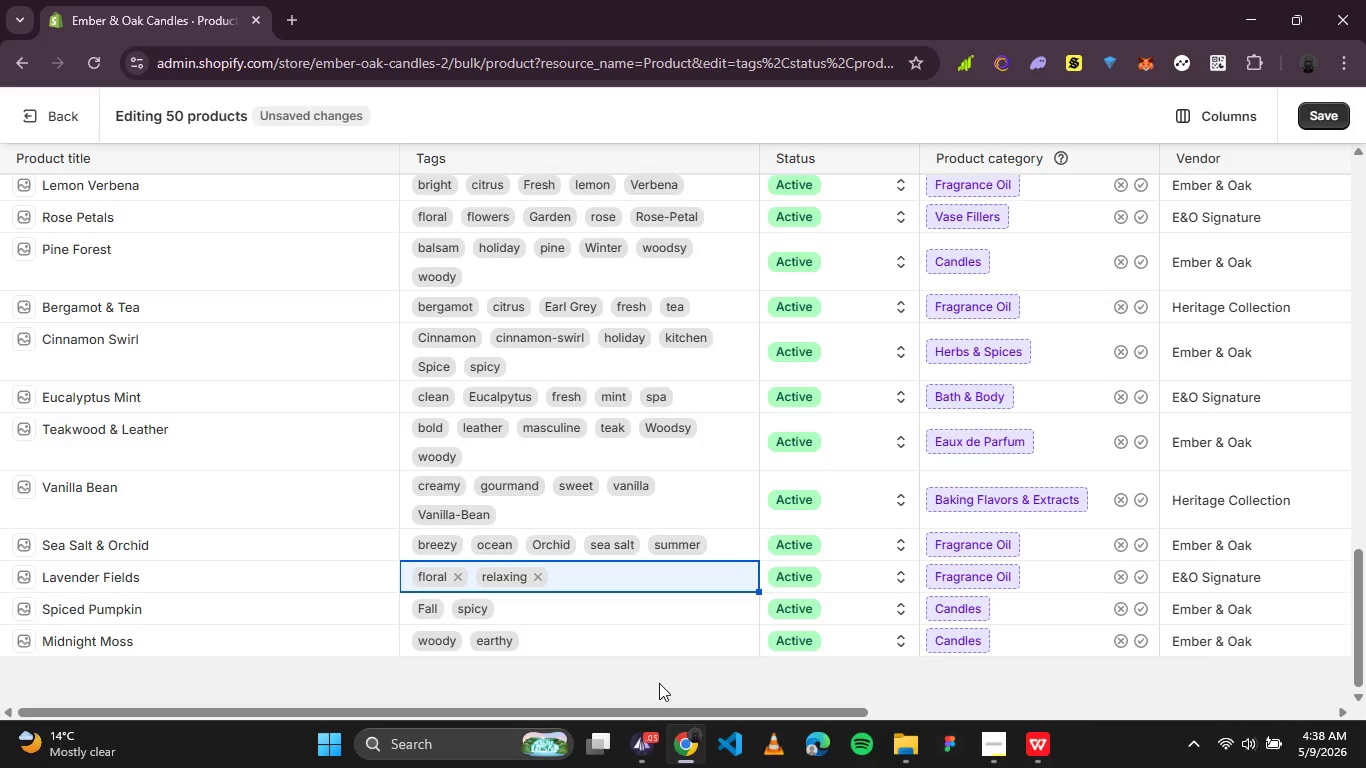 
left_click([567, 685])
 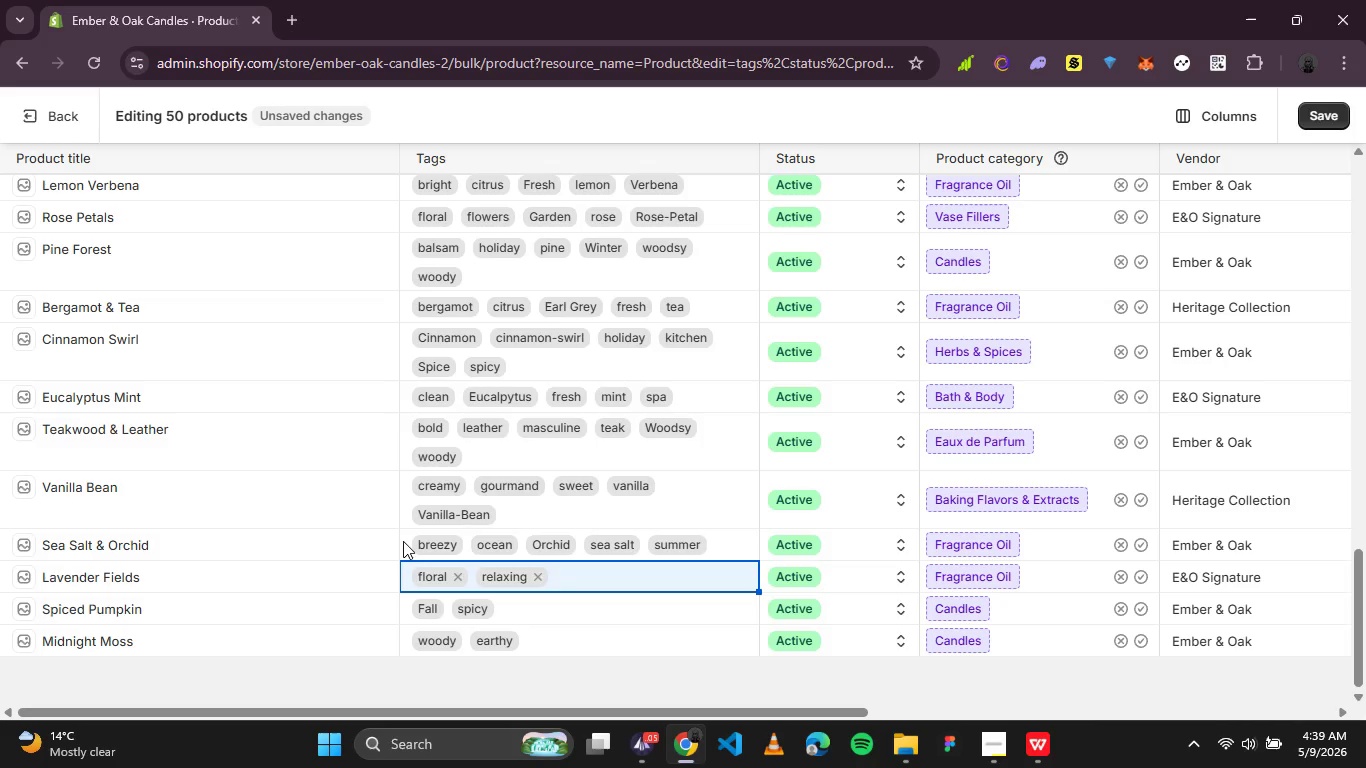 
left_click([403, 541])
 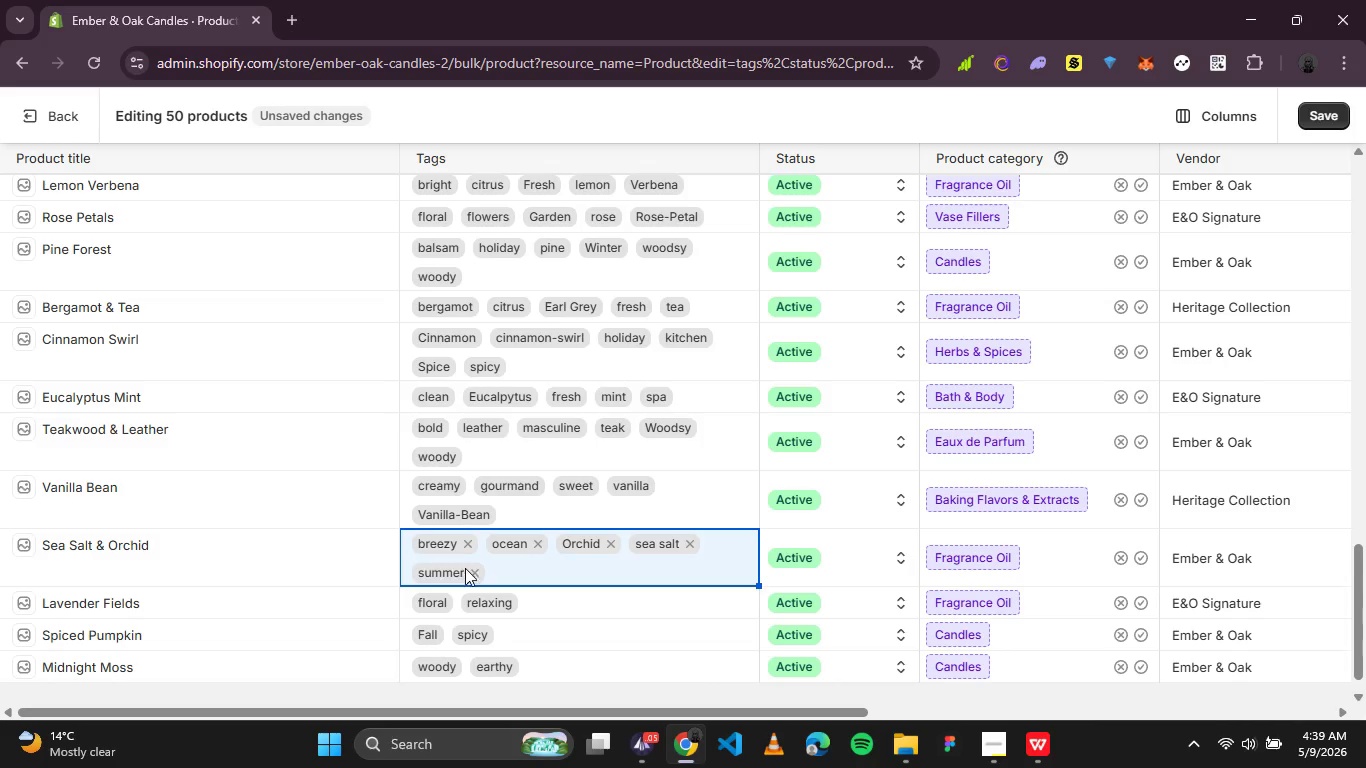 
wait(16.2)
 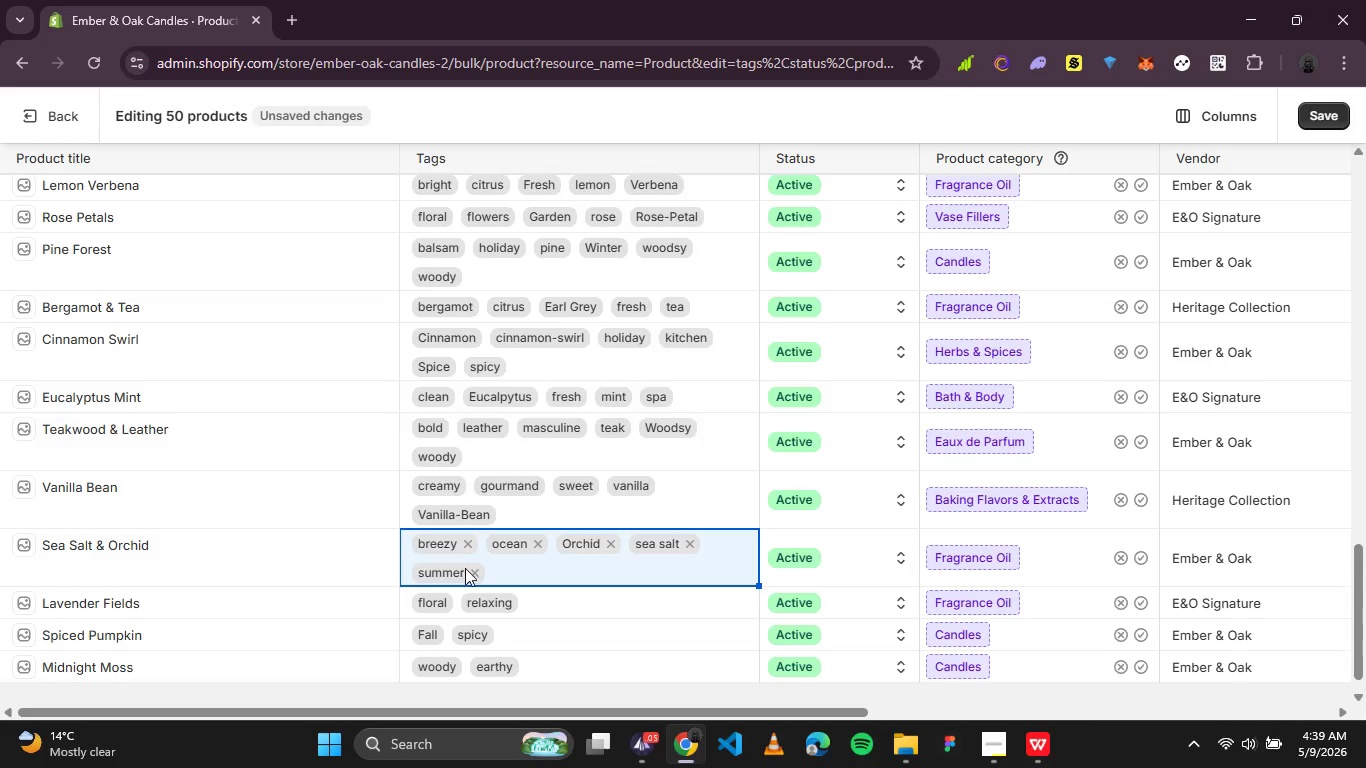 
left_click([469, 573])
 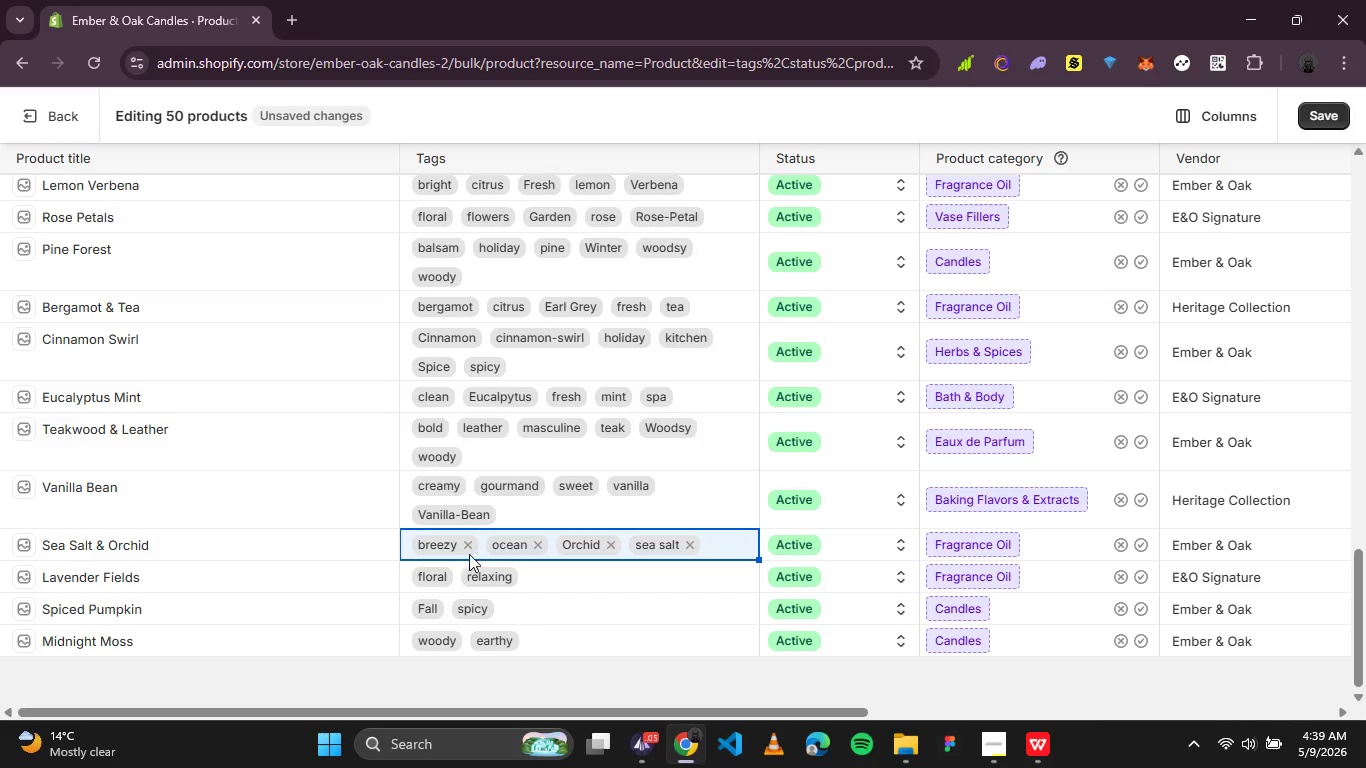 
left_click([470, 550])
 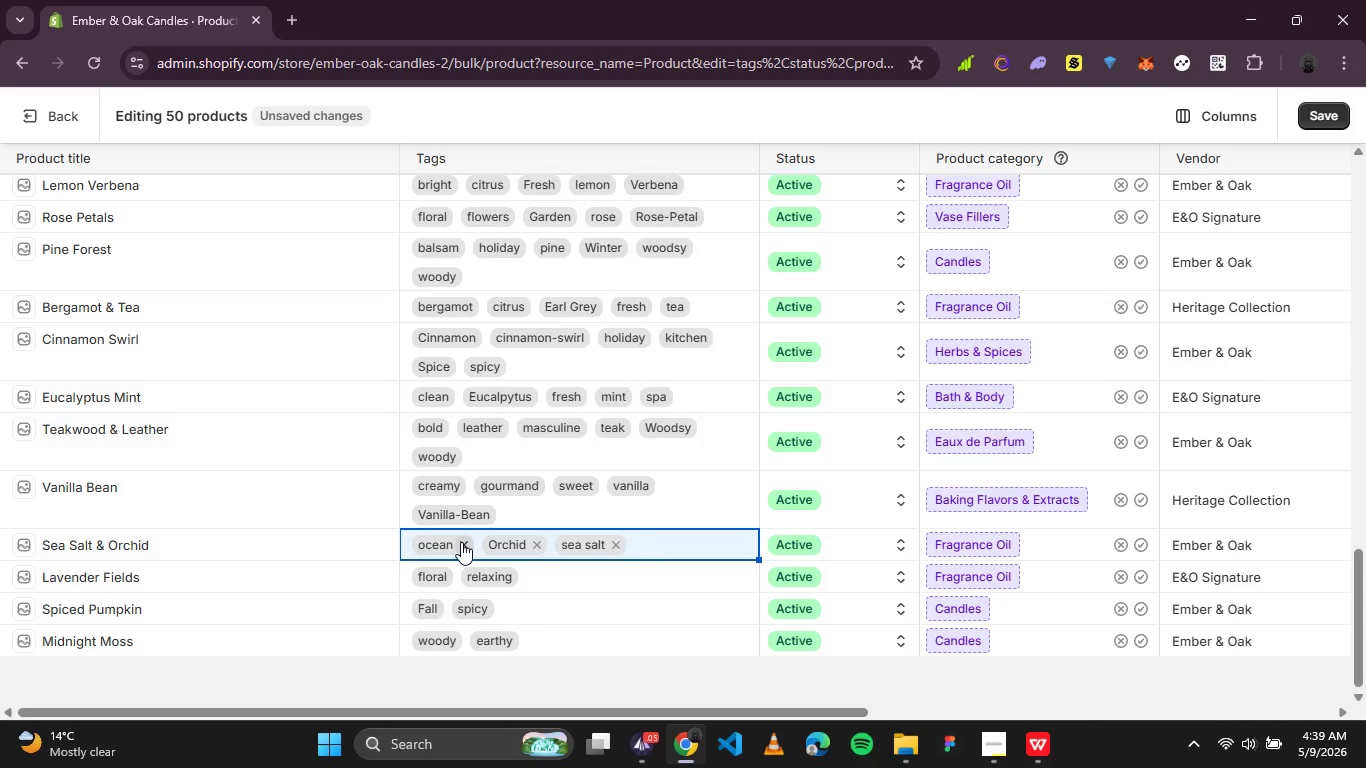 
left_click([461, 542])
 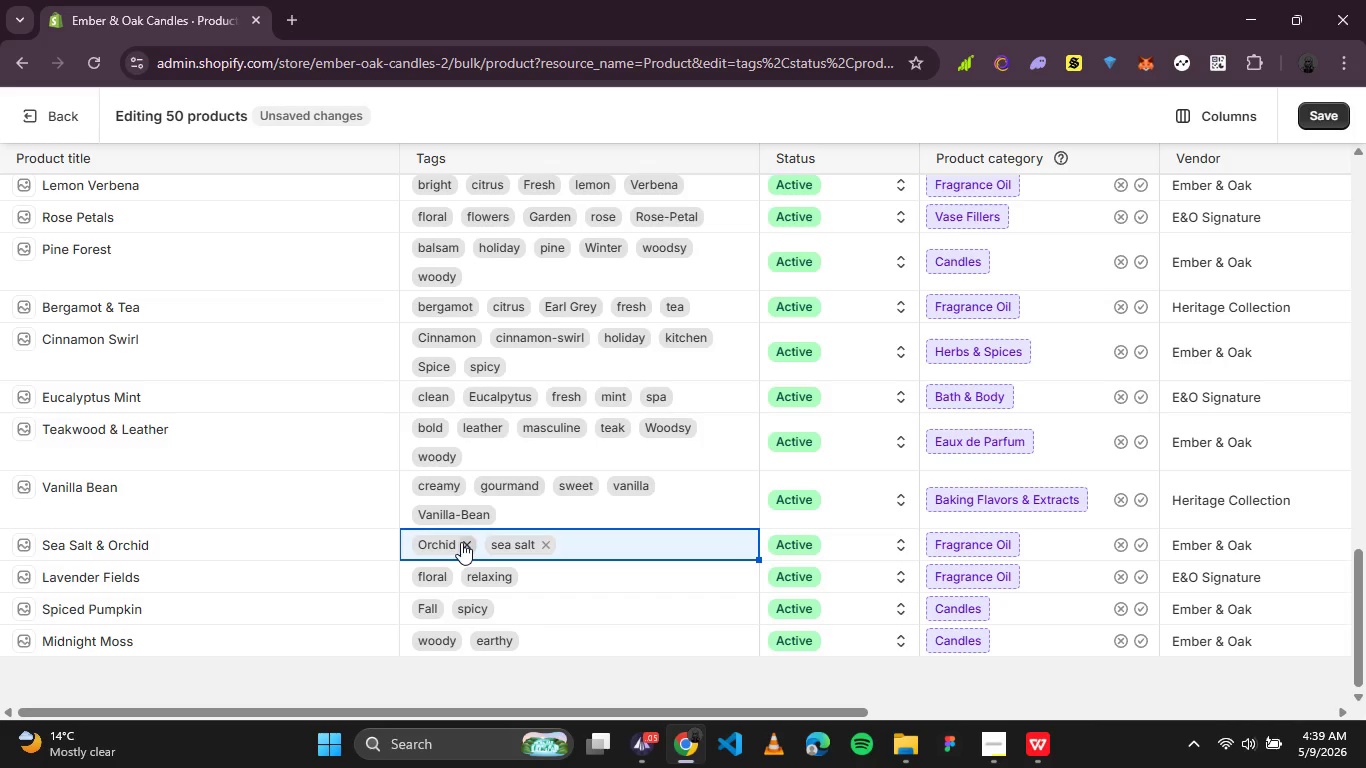 
left_click([461, 542])
 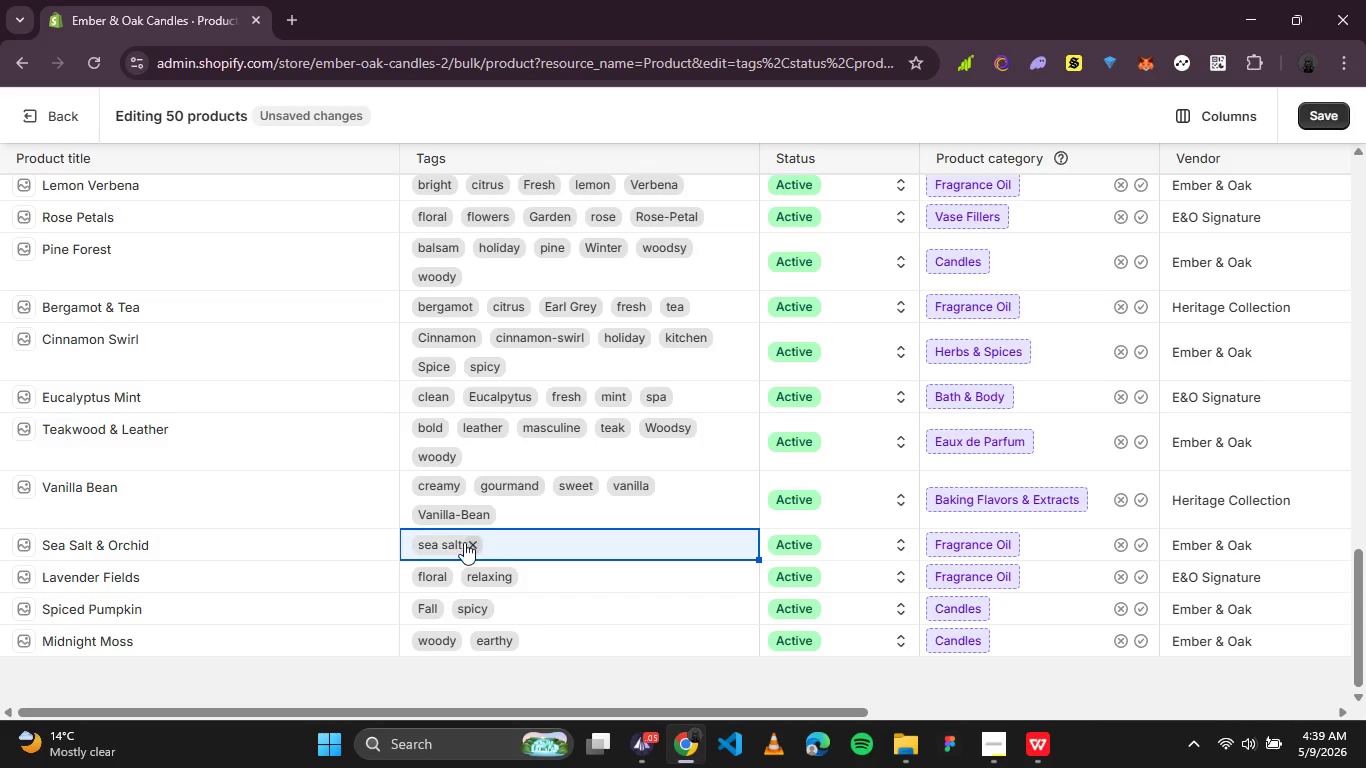 
left_click([464, 542])
 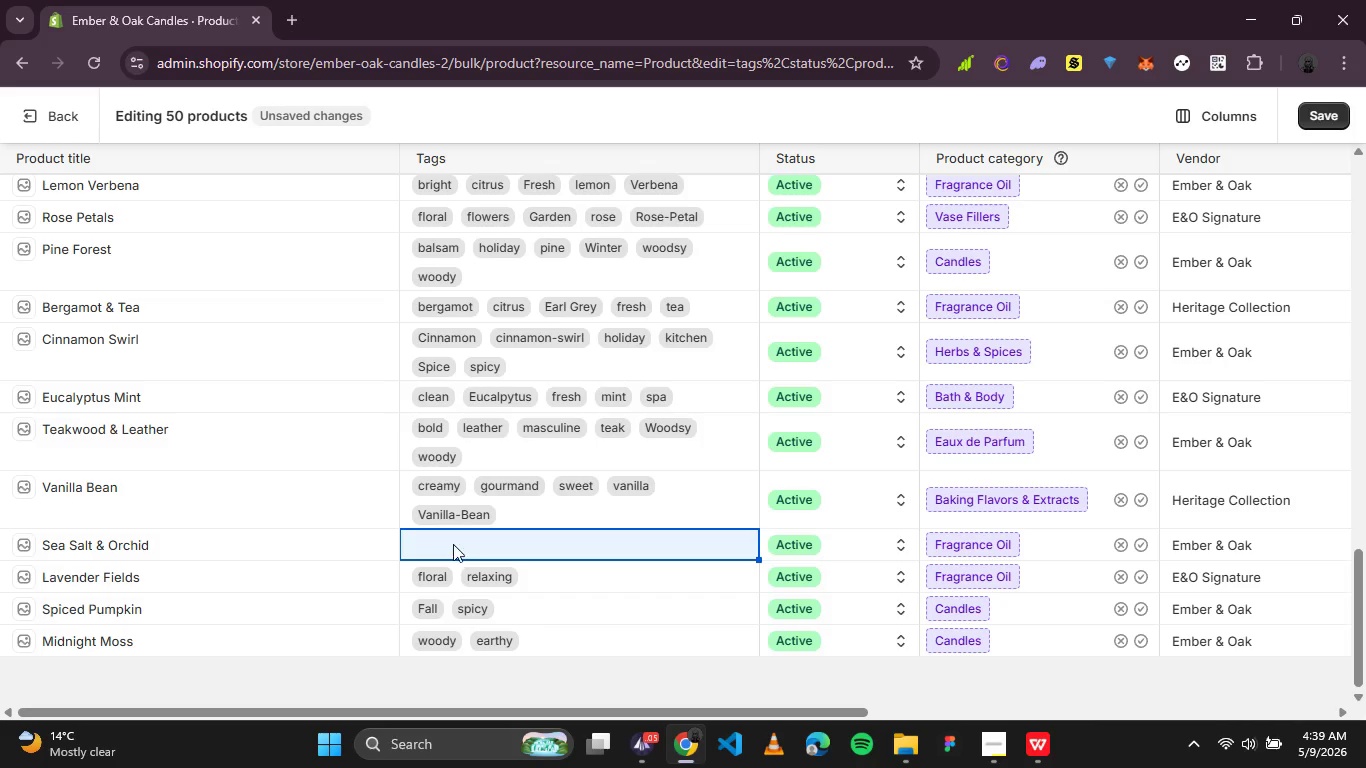 
left_click([450, 544])
 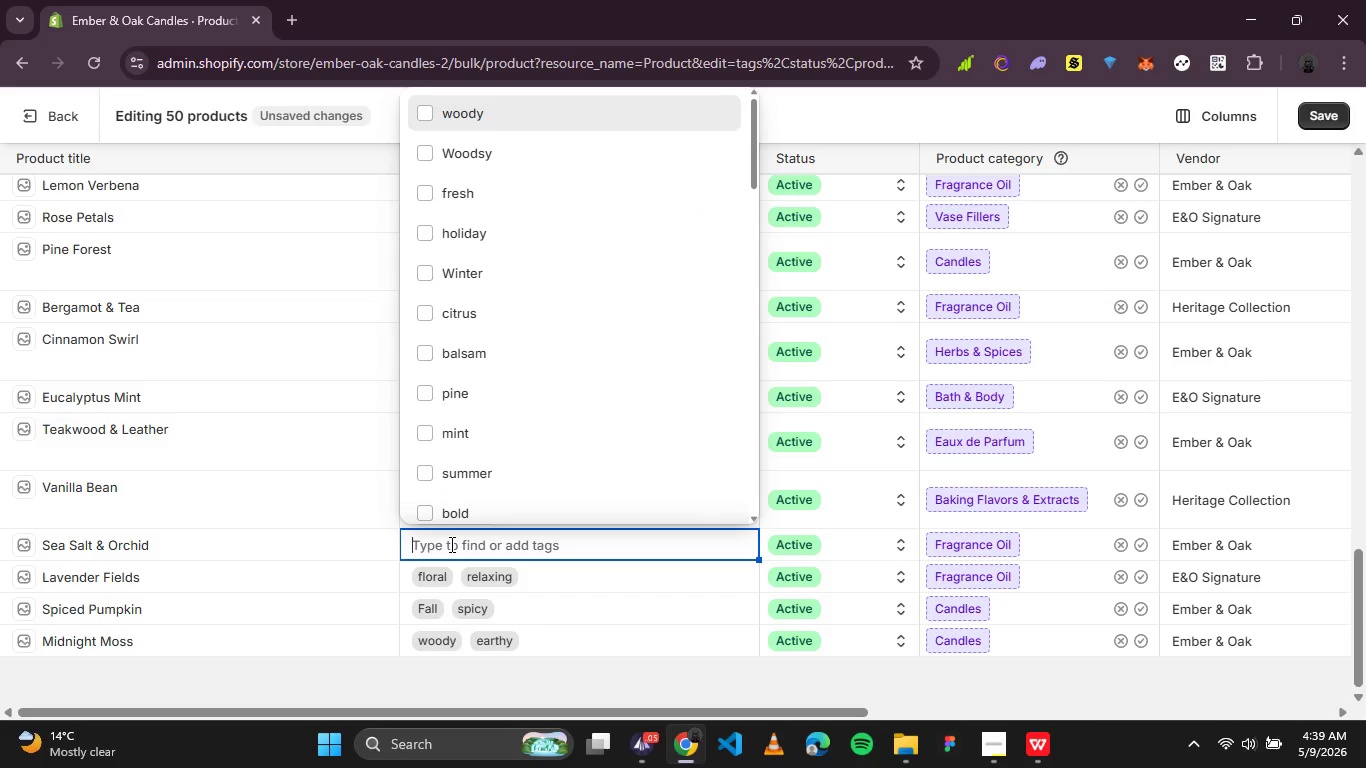 
type(fresh,aquai)
key(Backspace)
type(tic)
 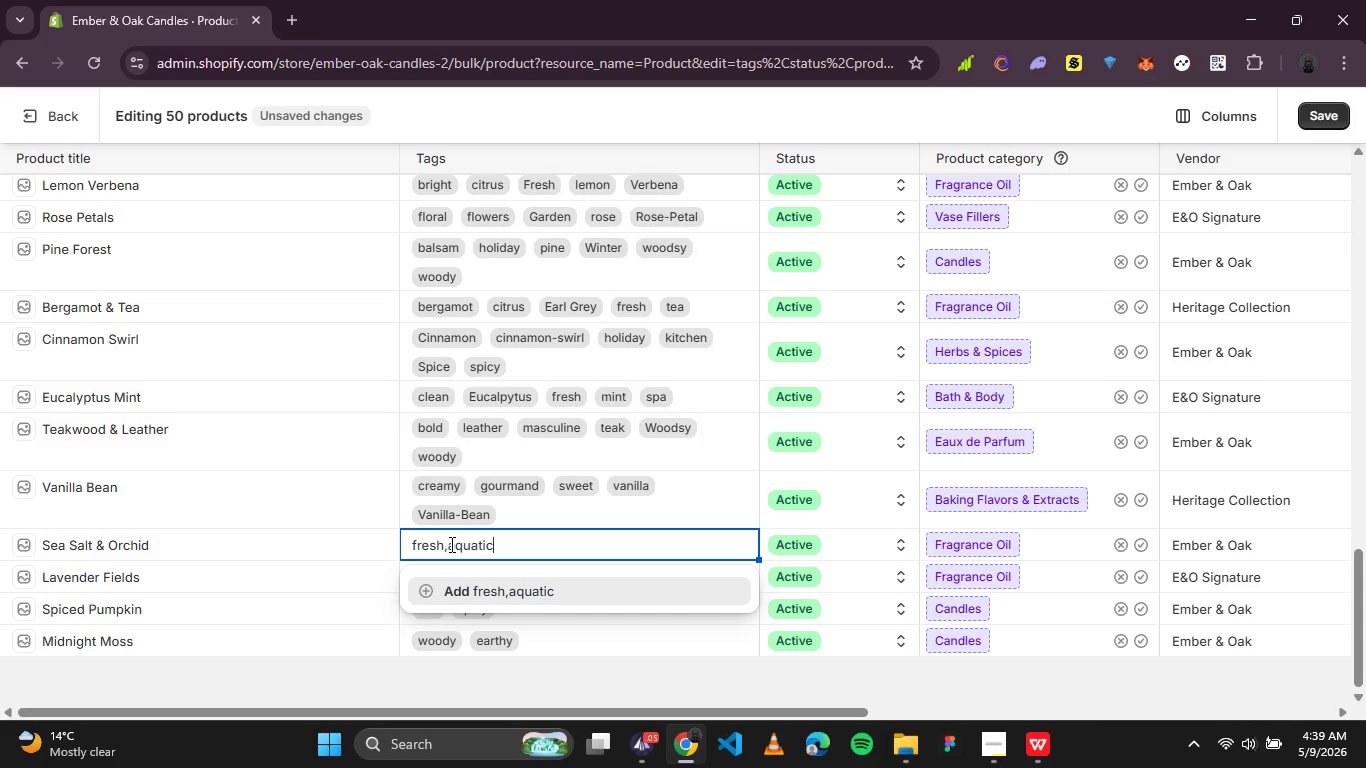 
type( , summer)
 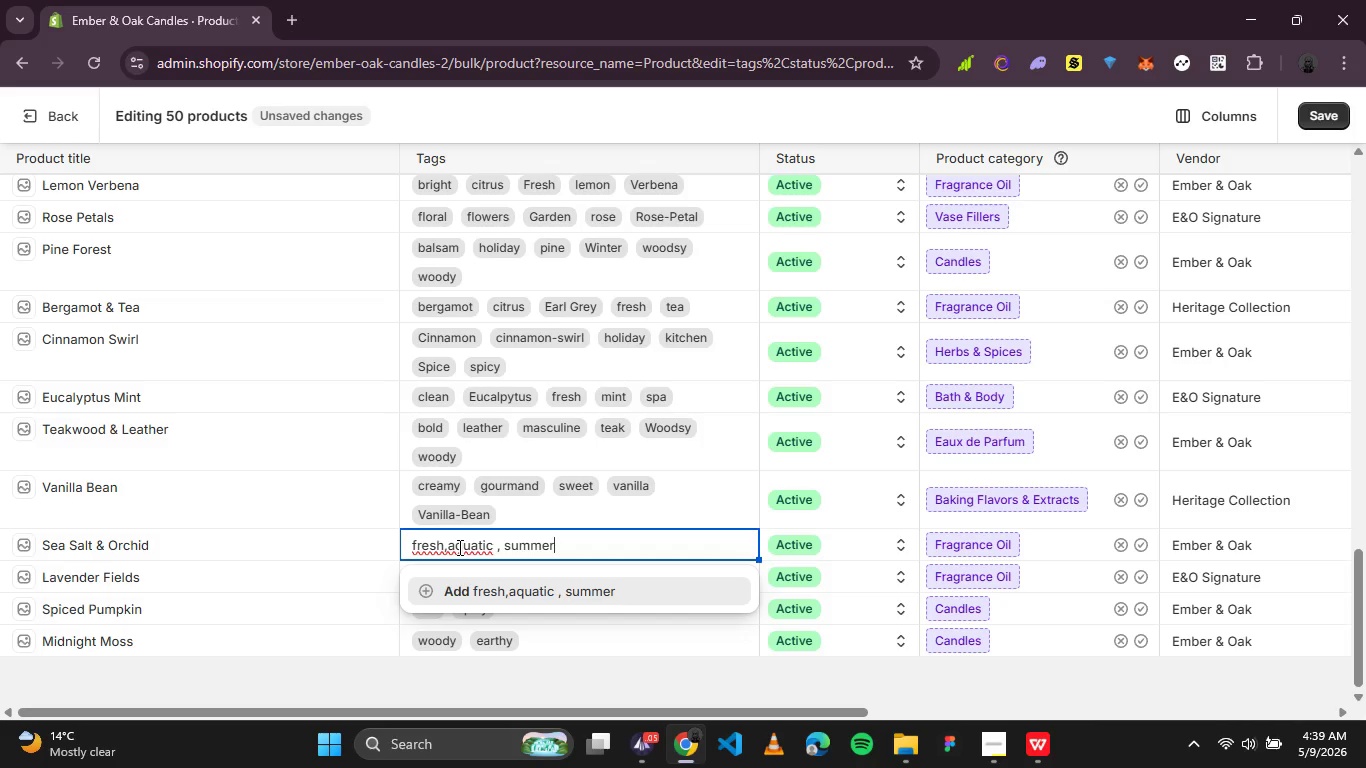 
left_click([447, 543])
 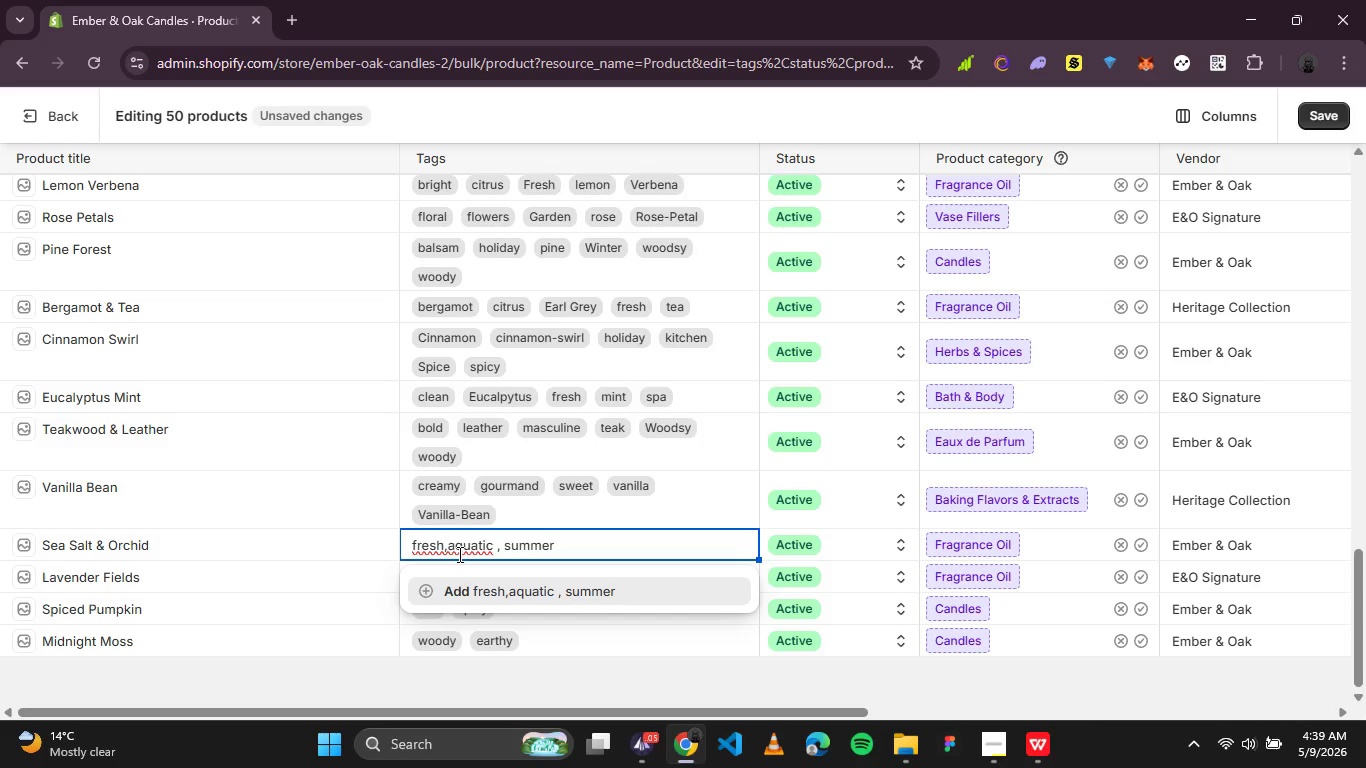 
key(Space)
 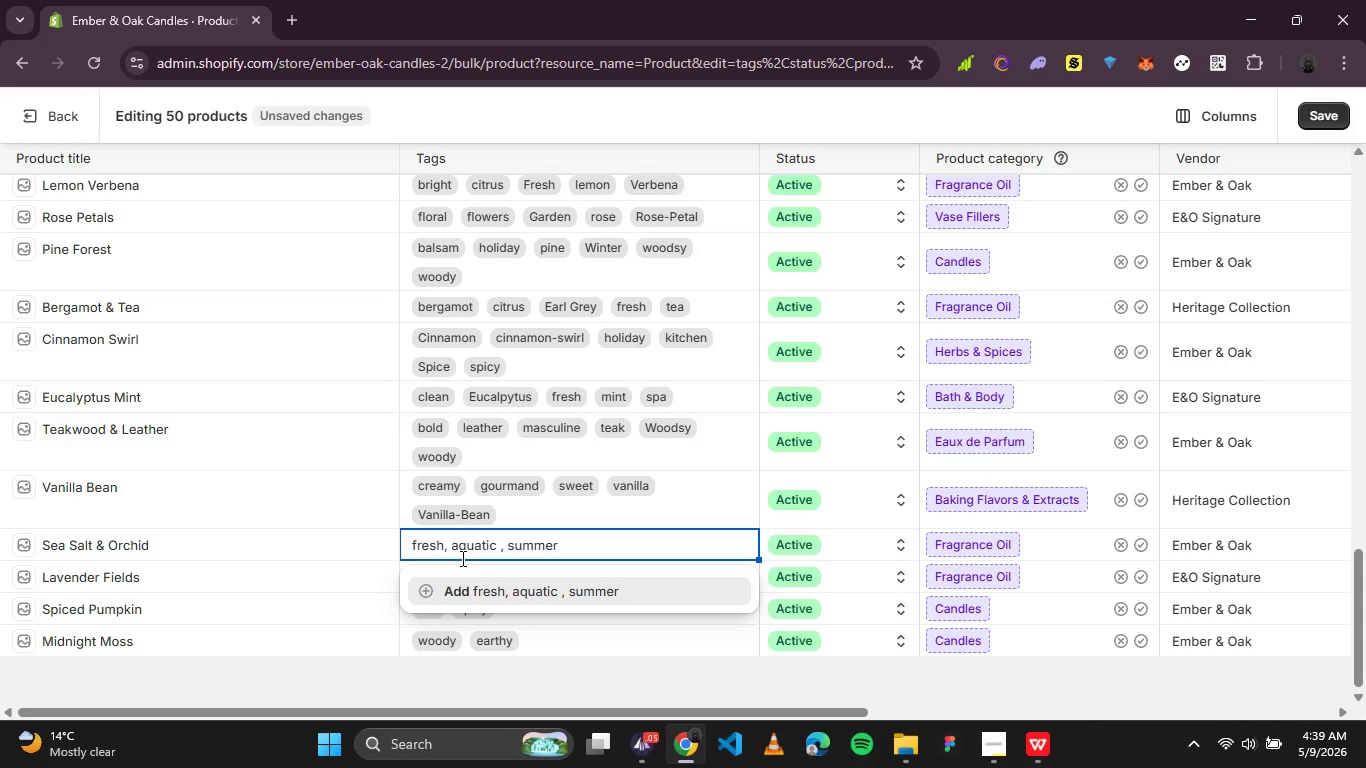 
key(Backspace)
 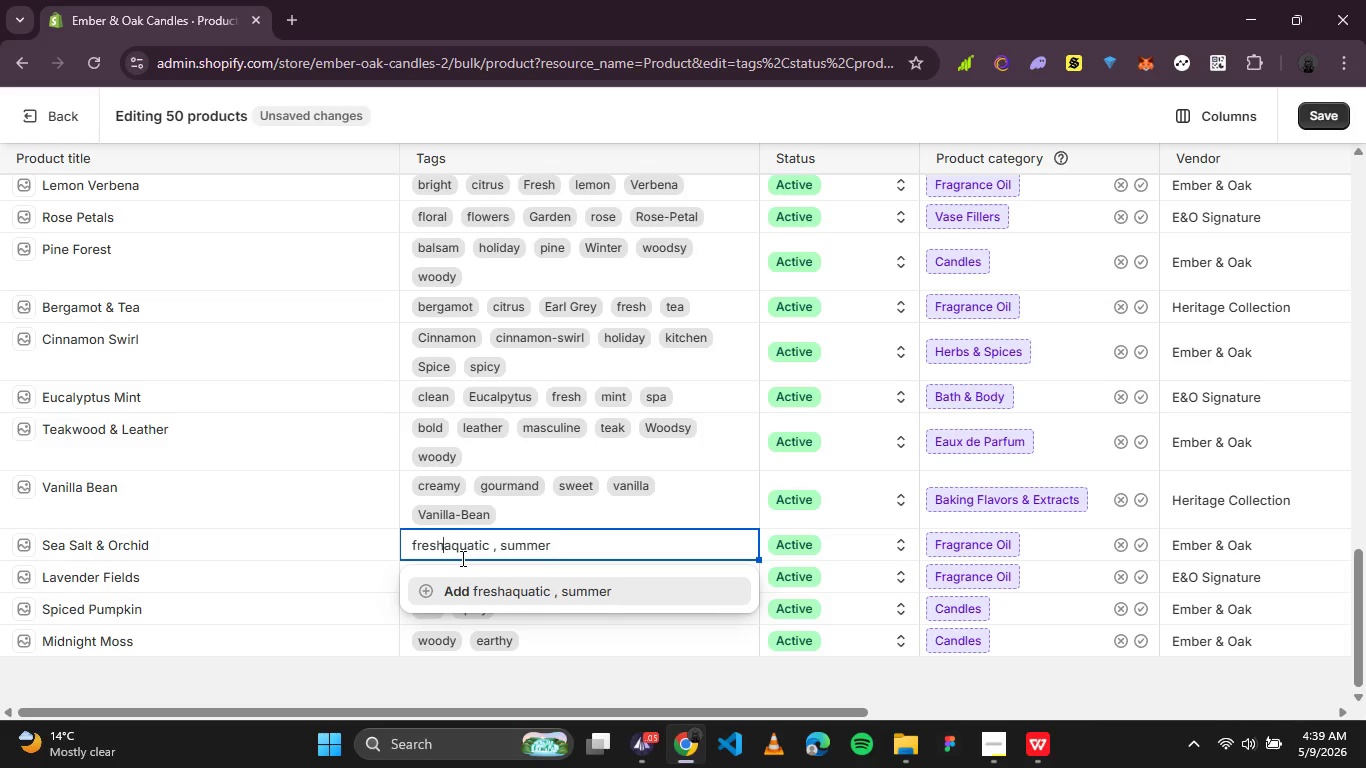 
key(Backspace)
 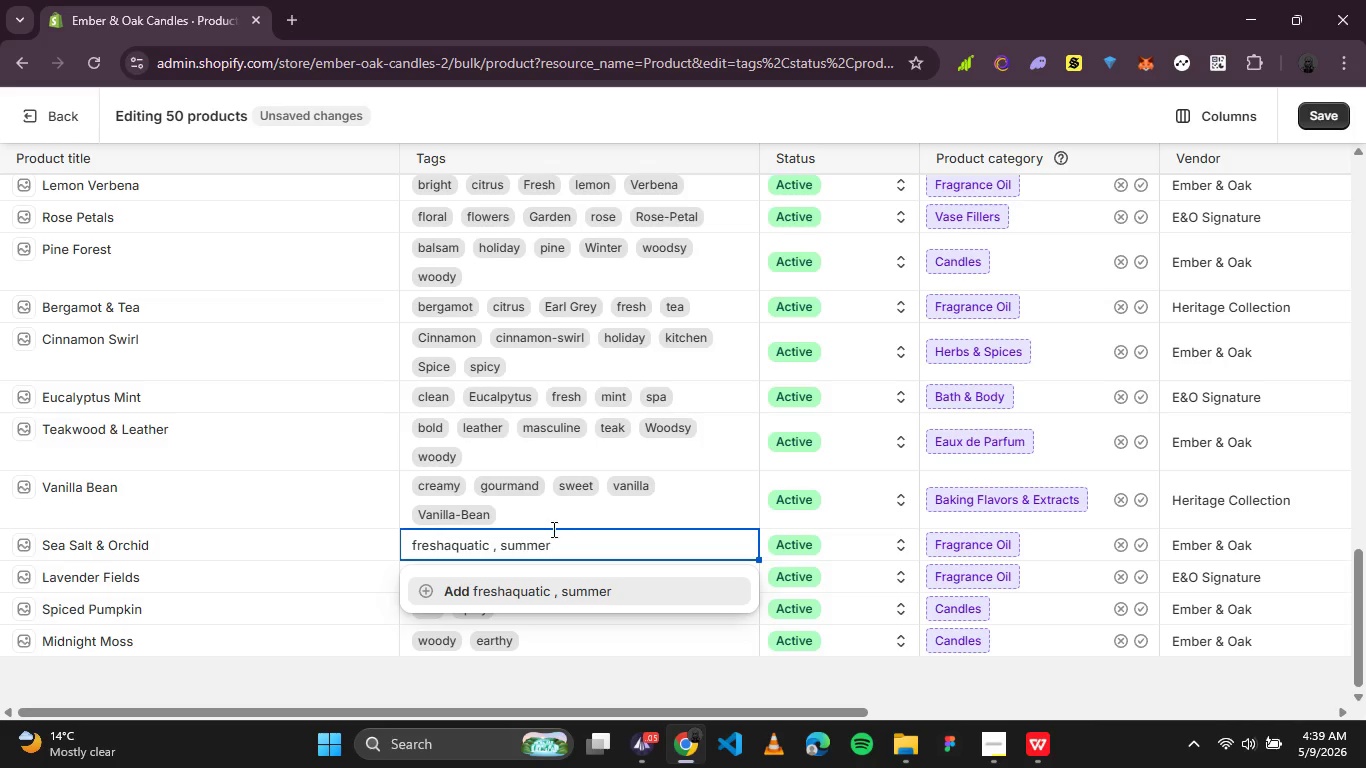 
left_click_drag(start_coordinate=[554, 547], to_coordinate=[445, 558])
 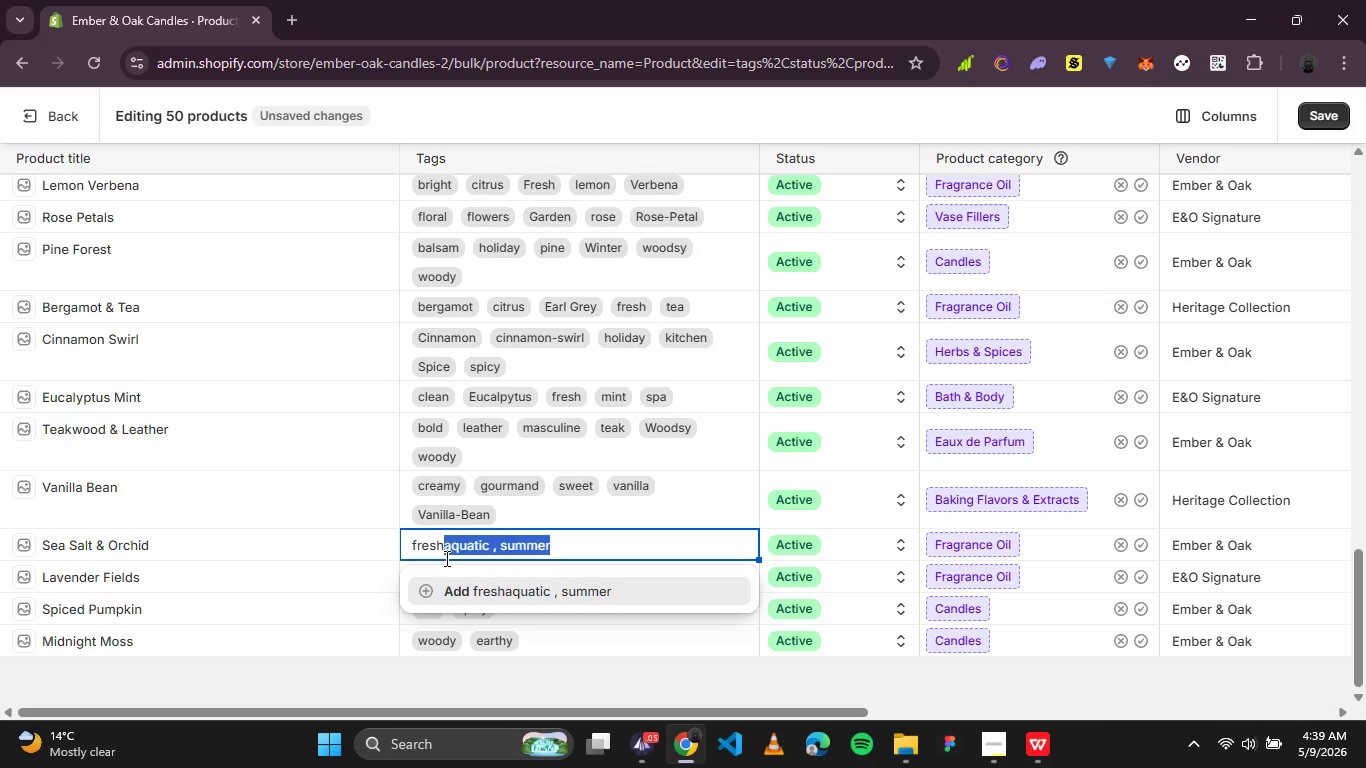 
key(Backspace)
 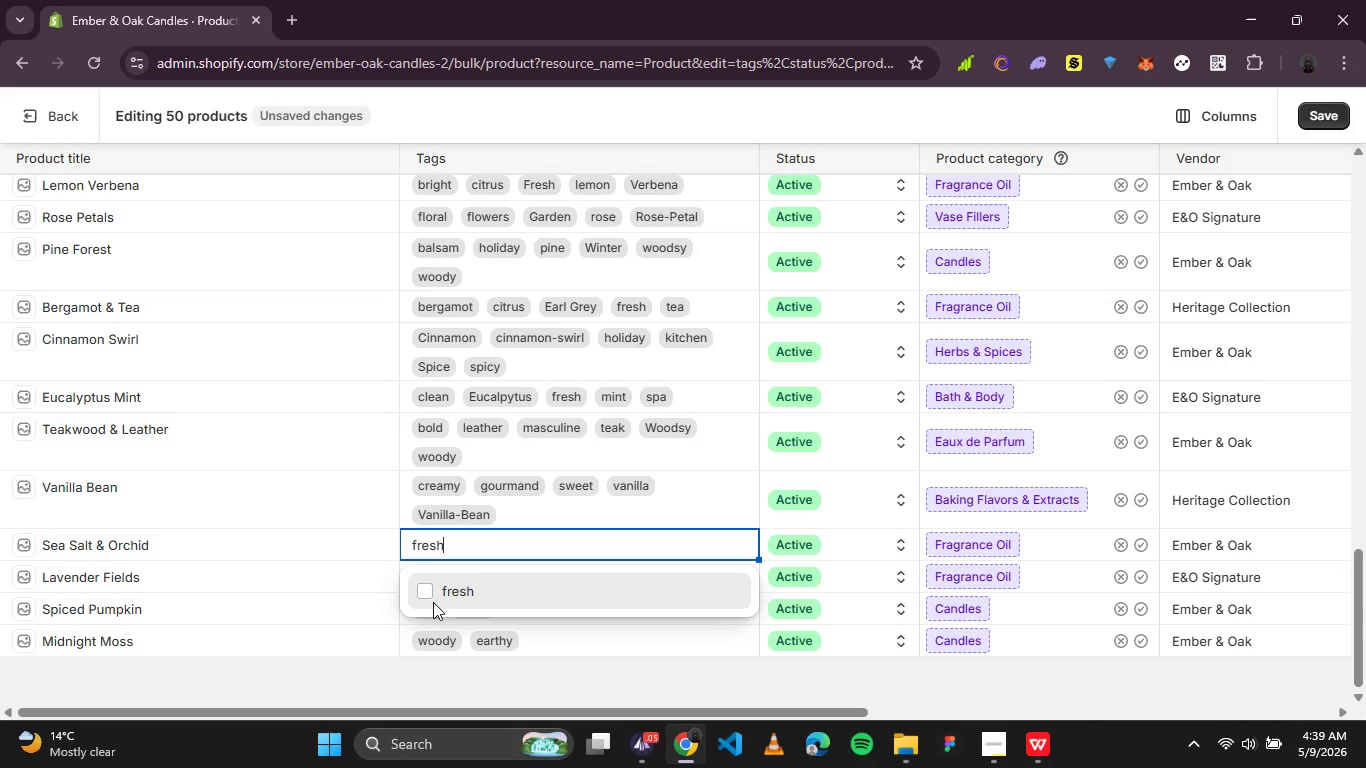 
left_click([431, 598])
 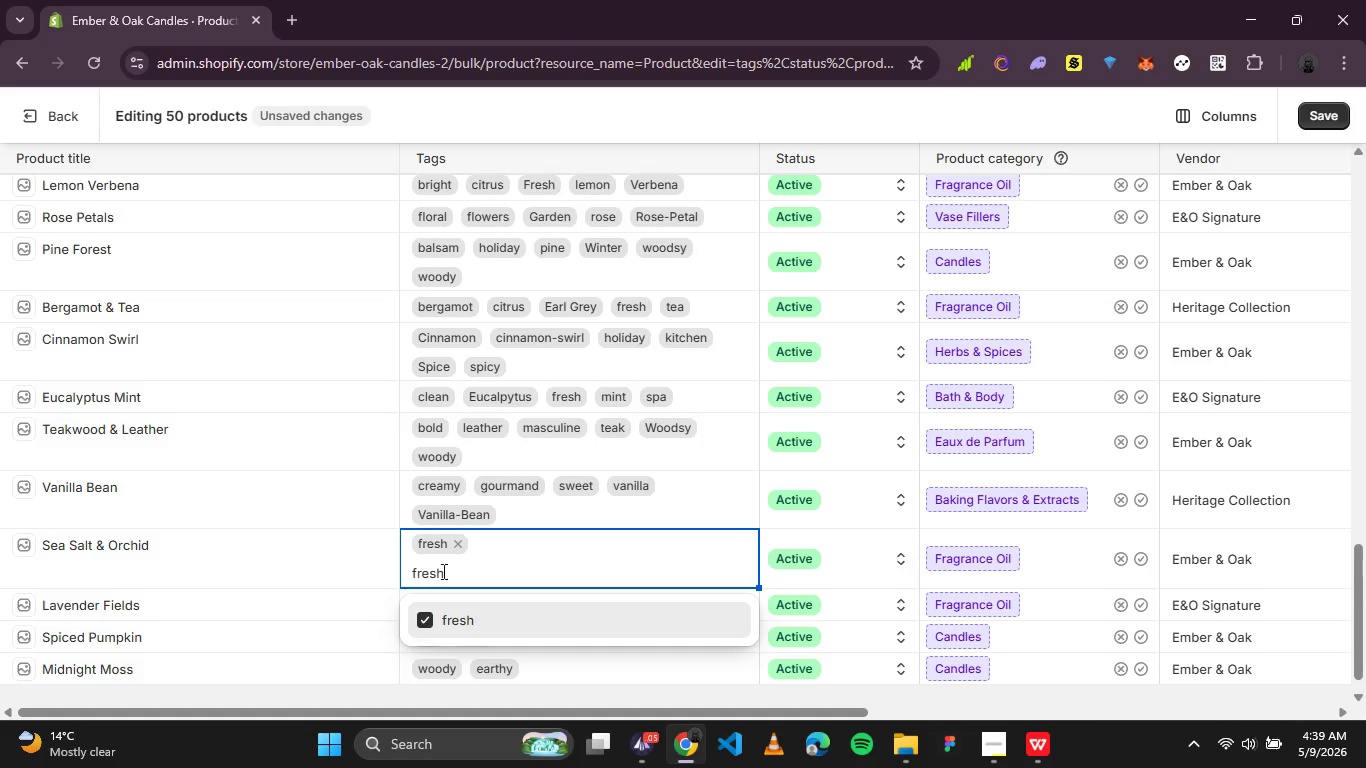 
double_click([430, 571])
 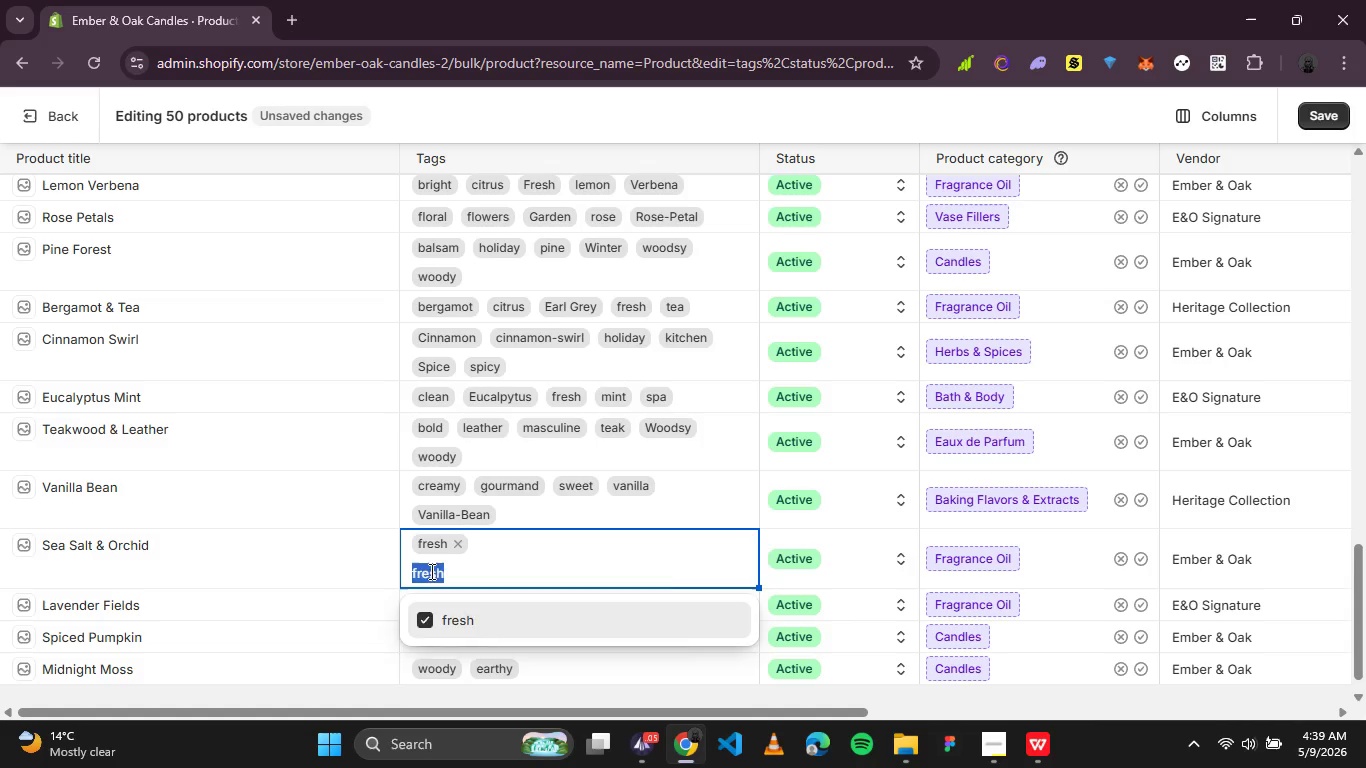 
type(aquat)
 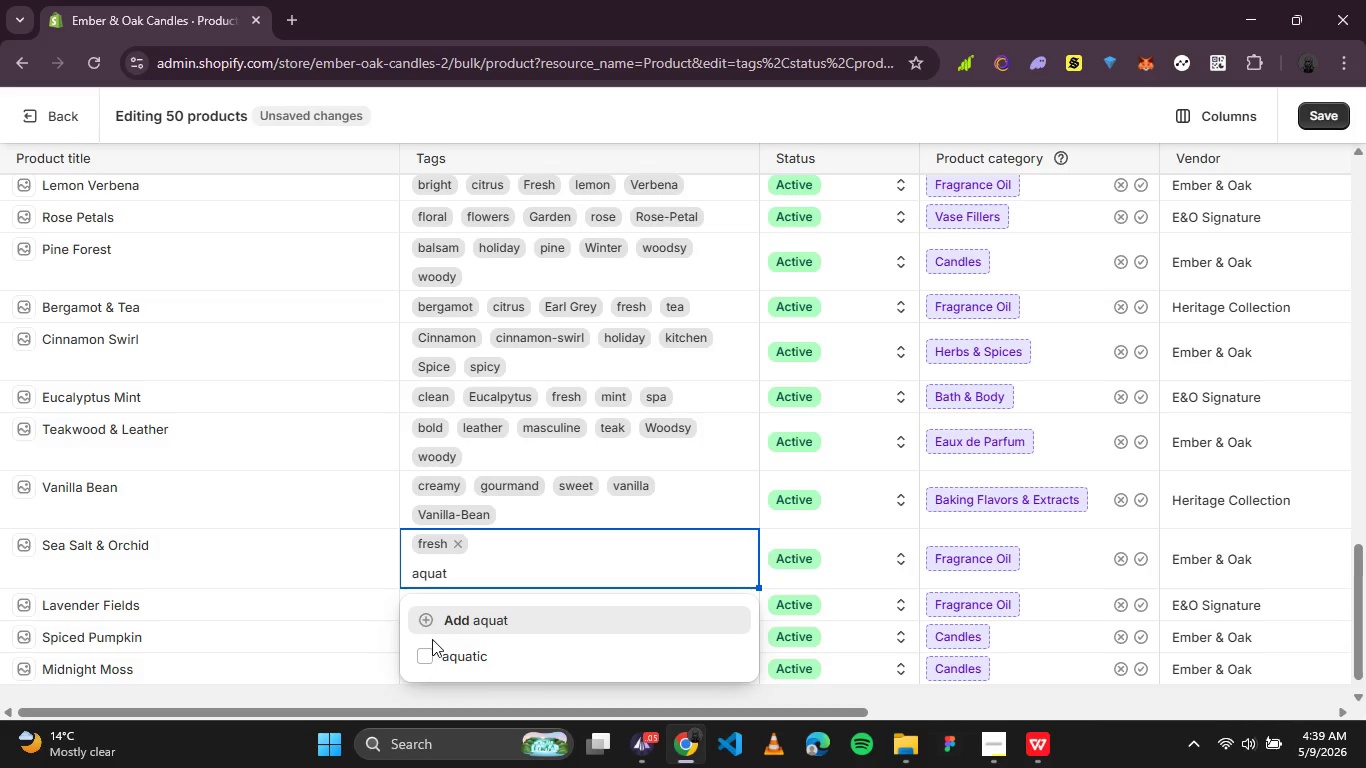 
left_click([437, 648])
 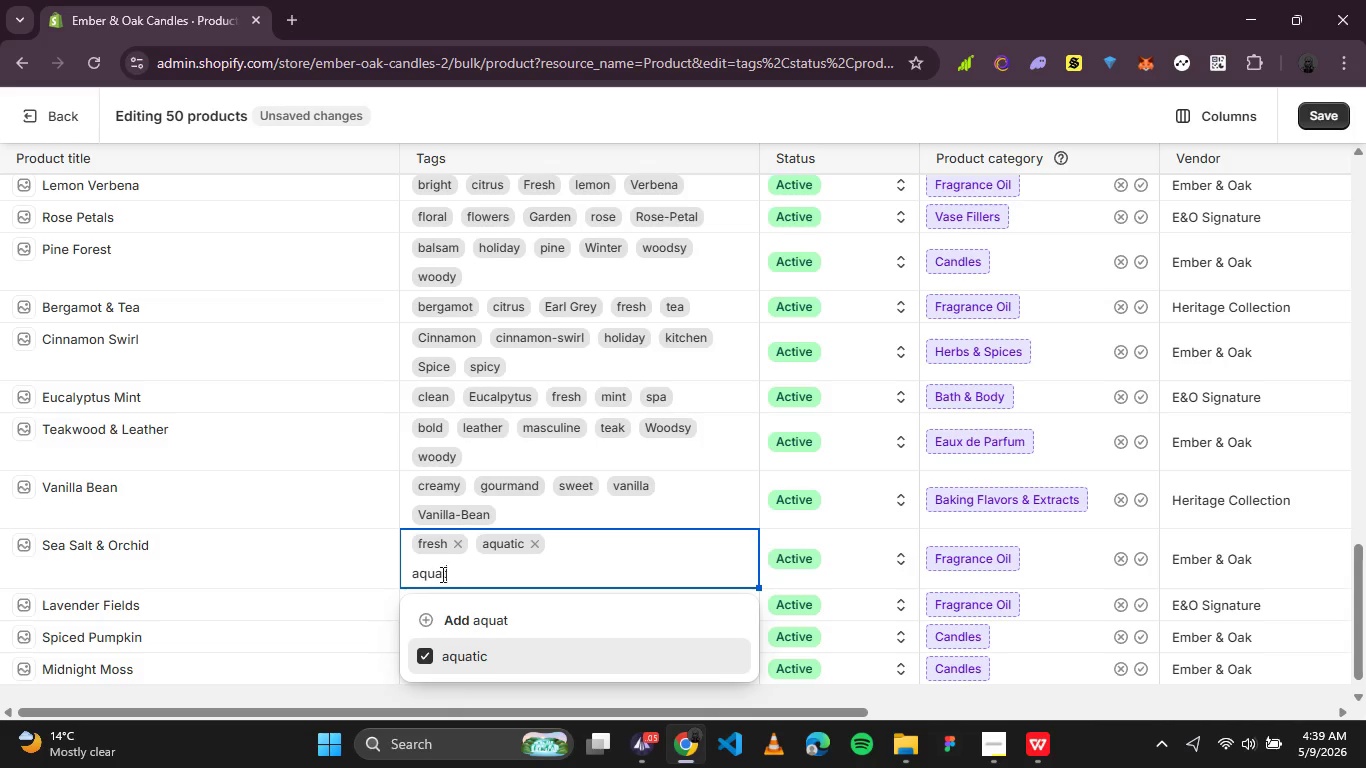 
double_click([437, 573])
 